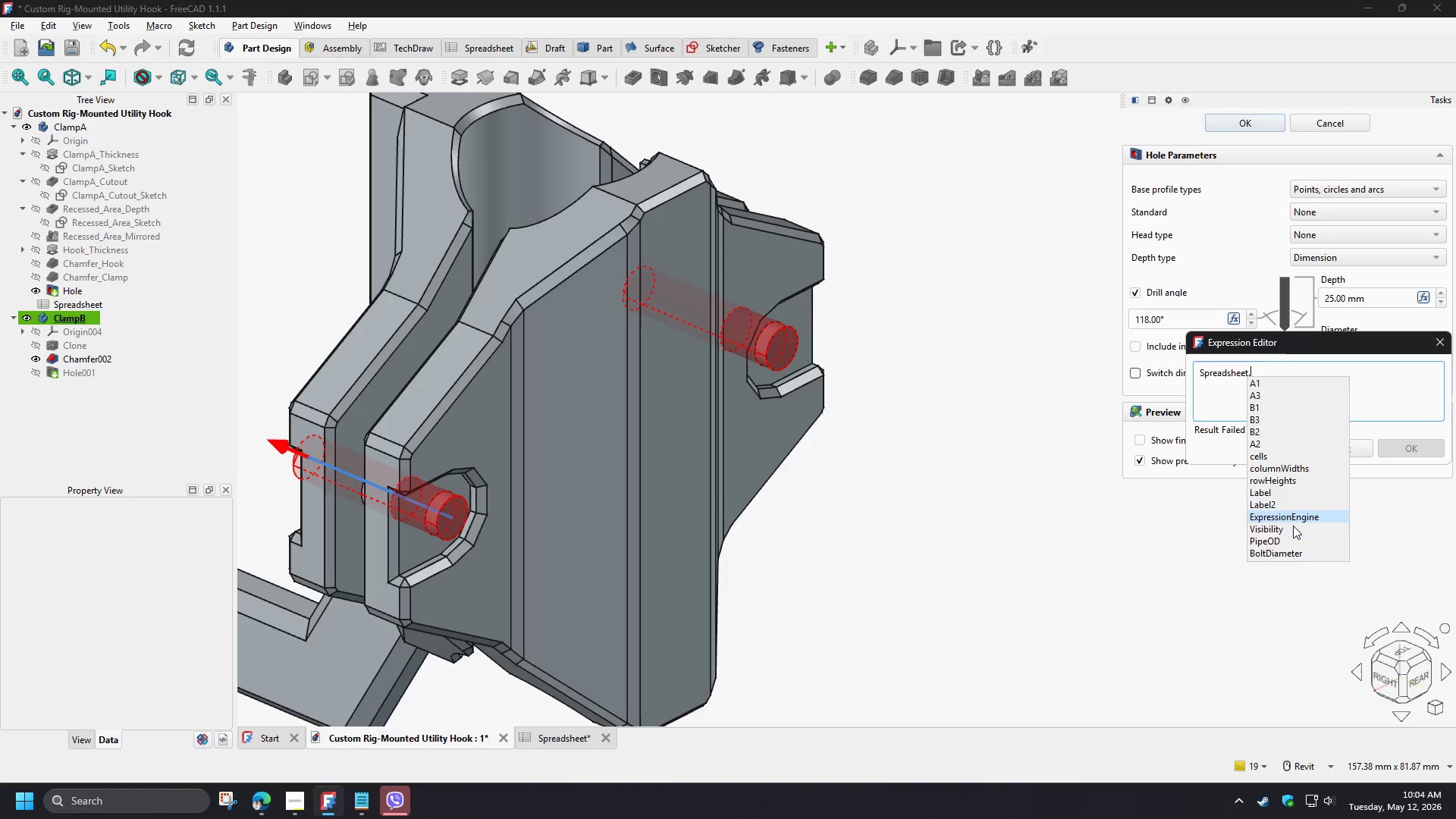 
left_click([1291, 554])
 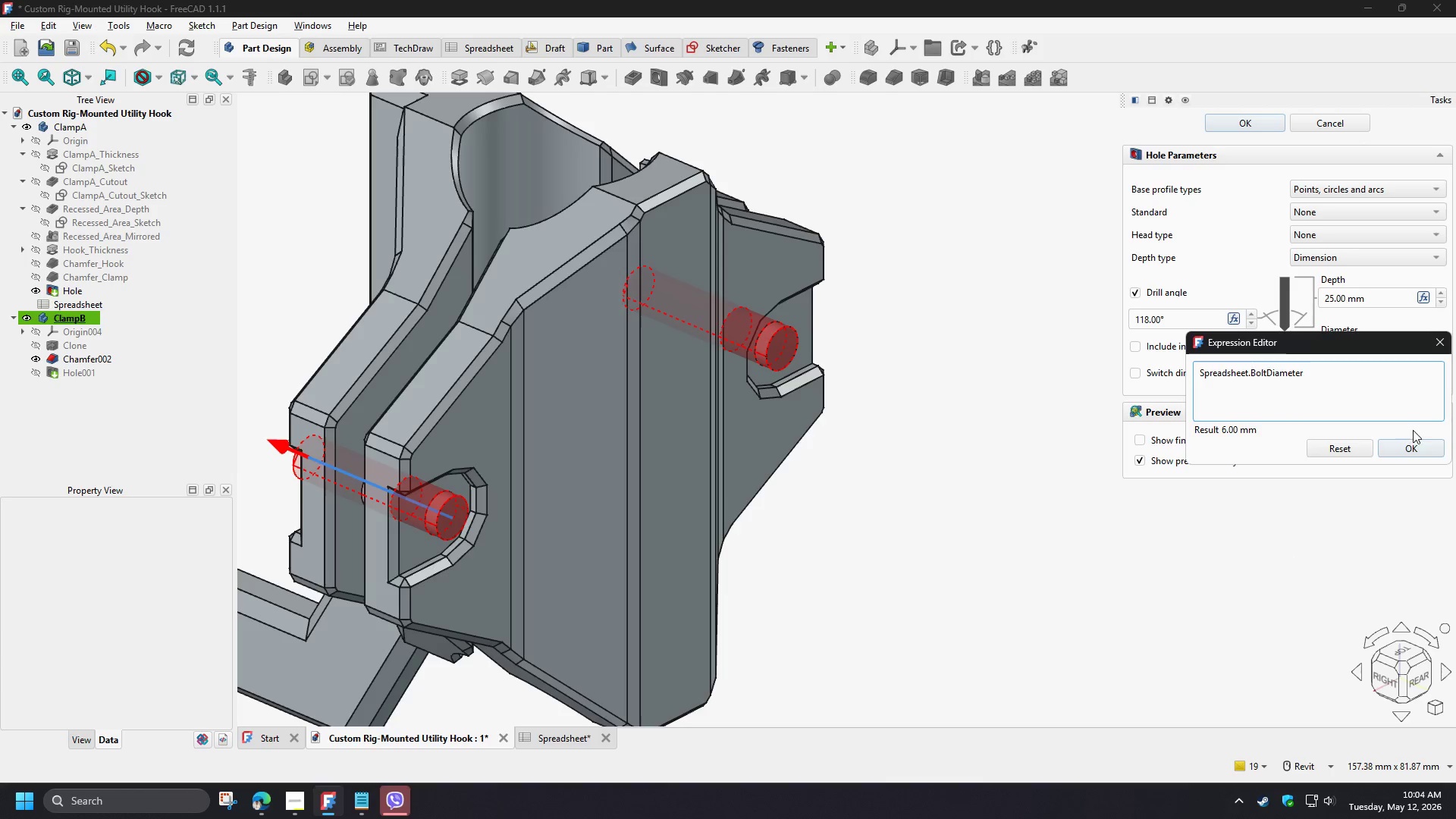 
left_click([1409, 447])
 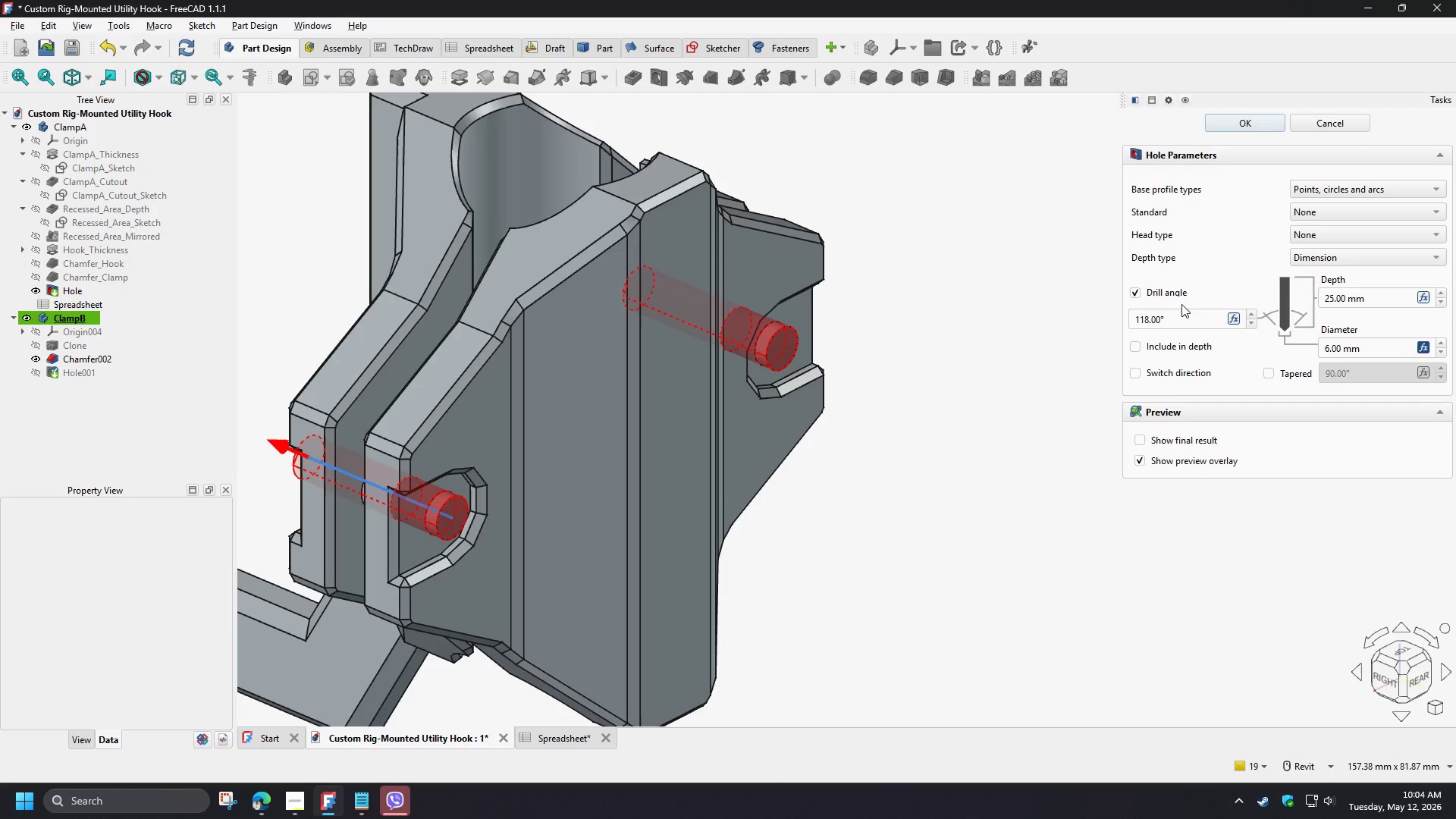 
left_click([1150, 293])
 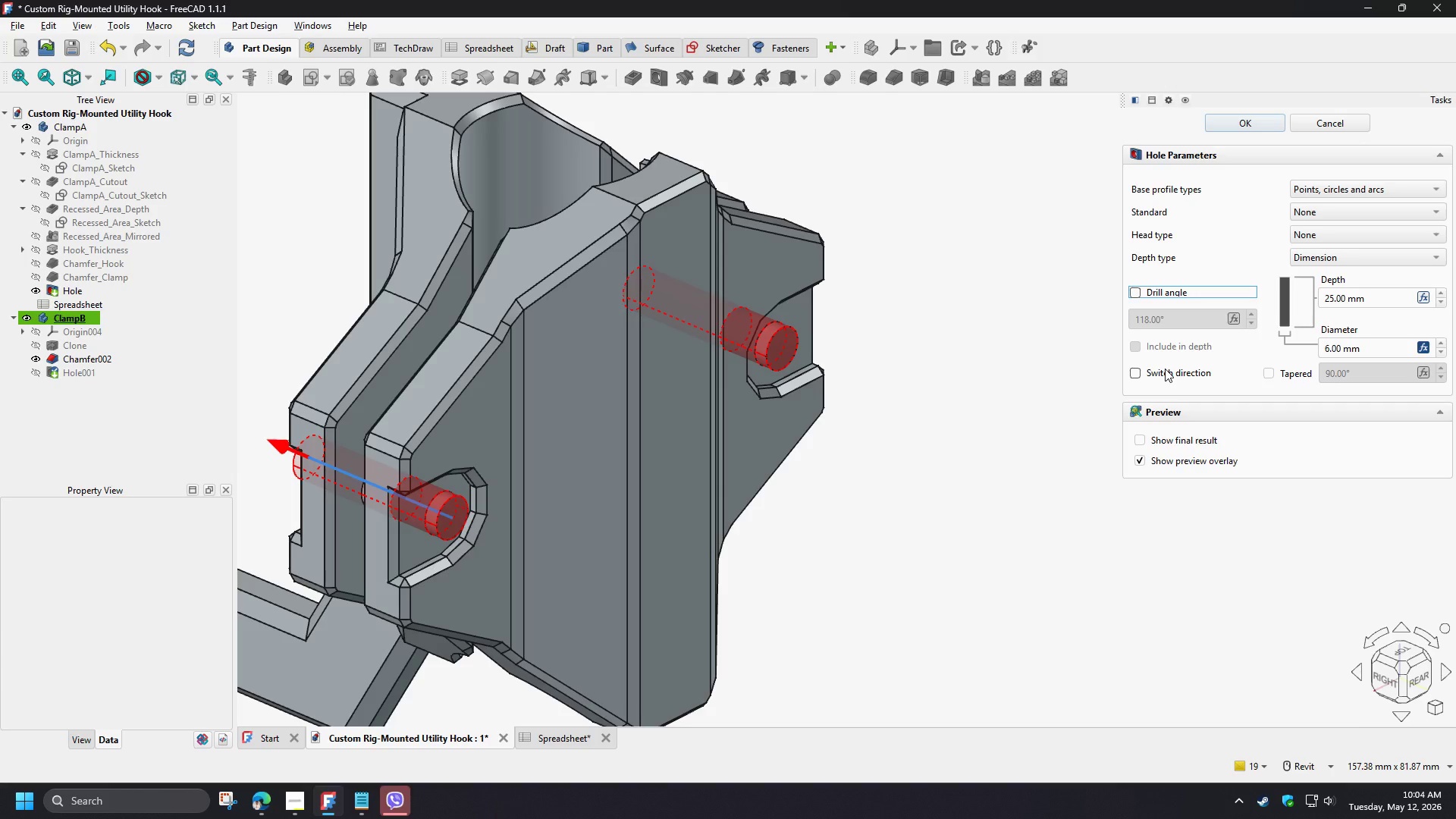 
left_click([1165, 368])
 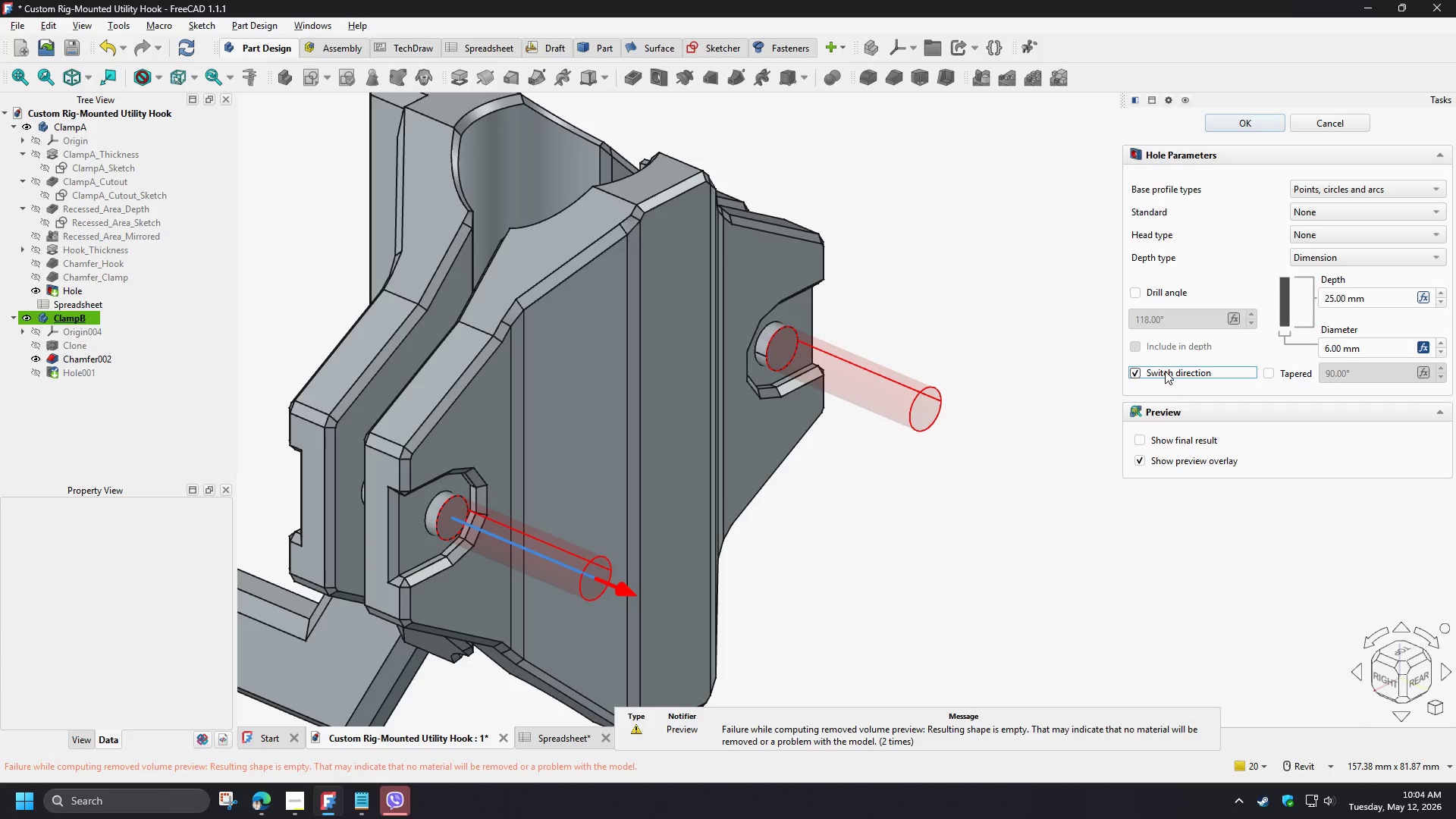 
left_click([1165, 371])
 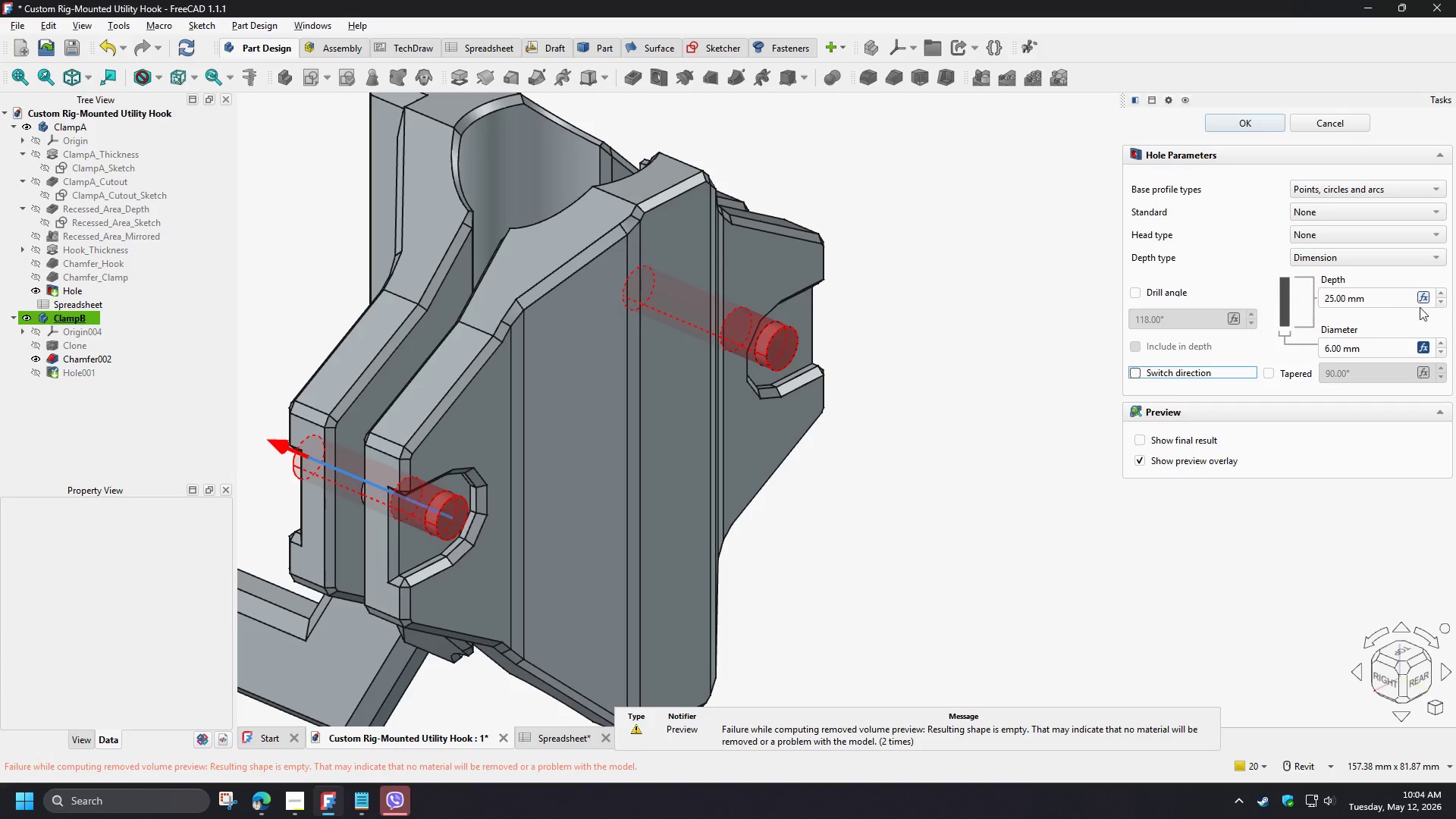 
left_click([1361, 260])
 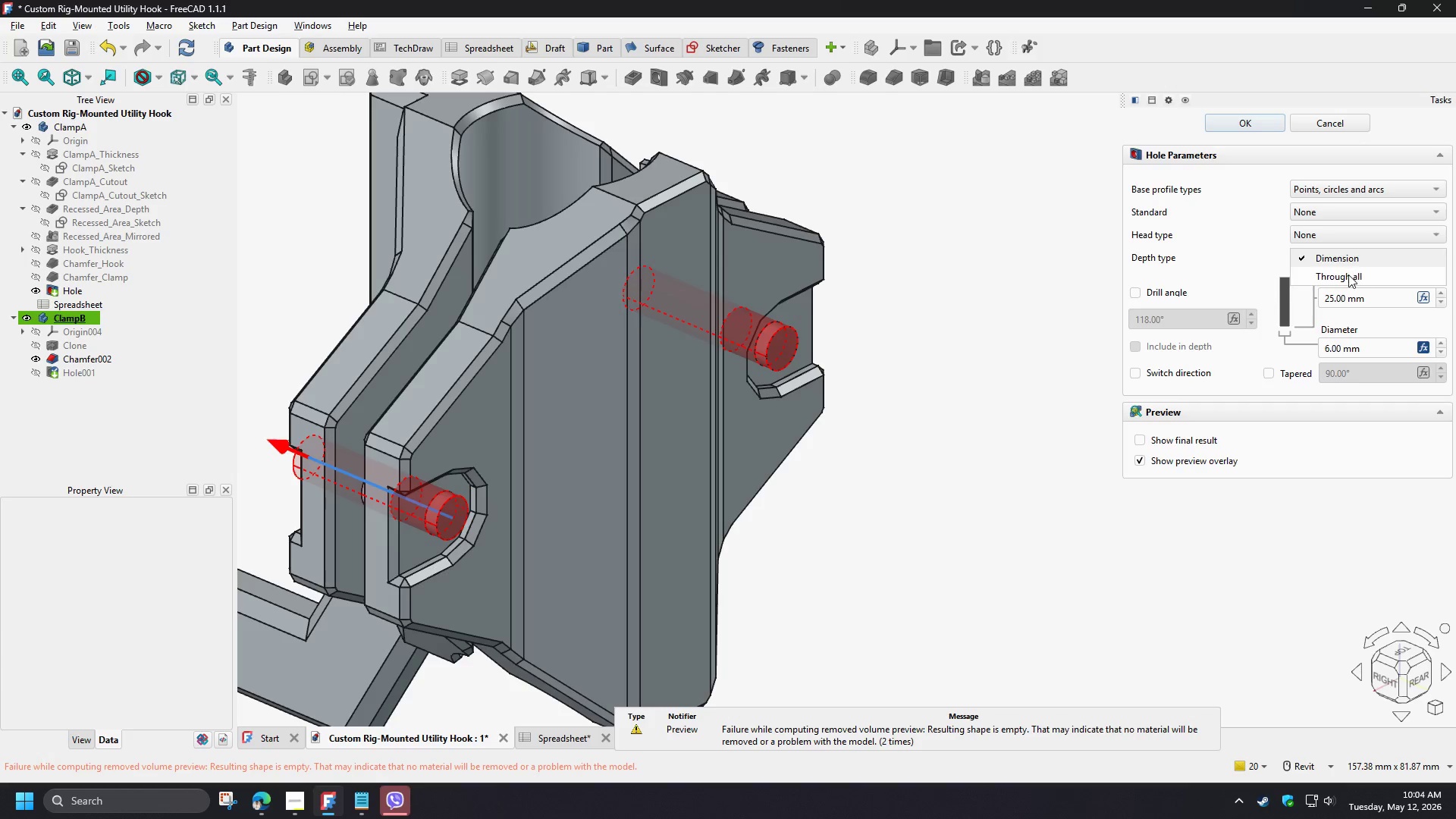 
left_click([1348, 275])
 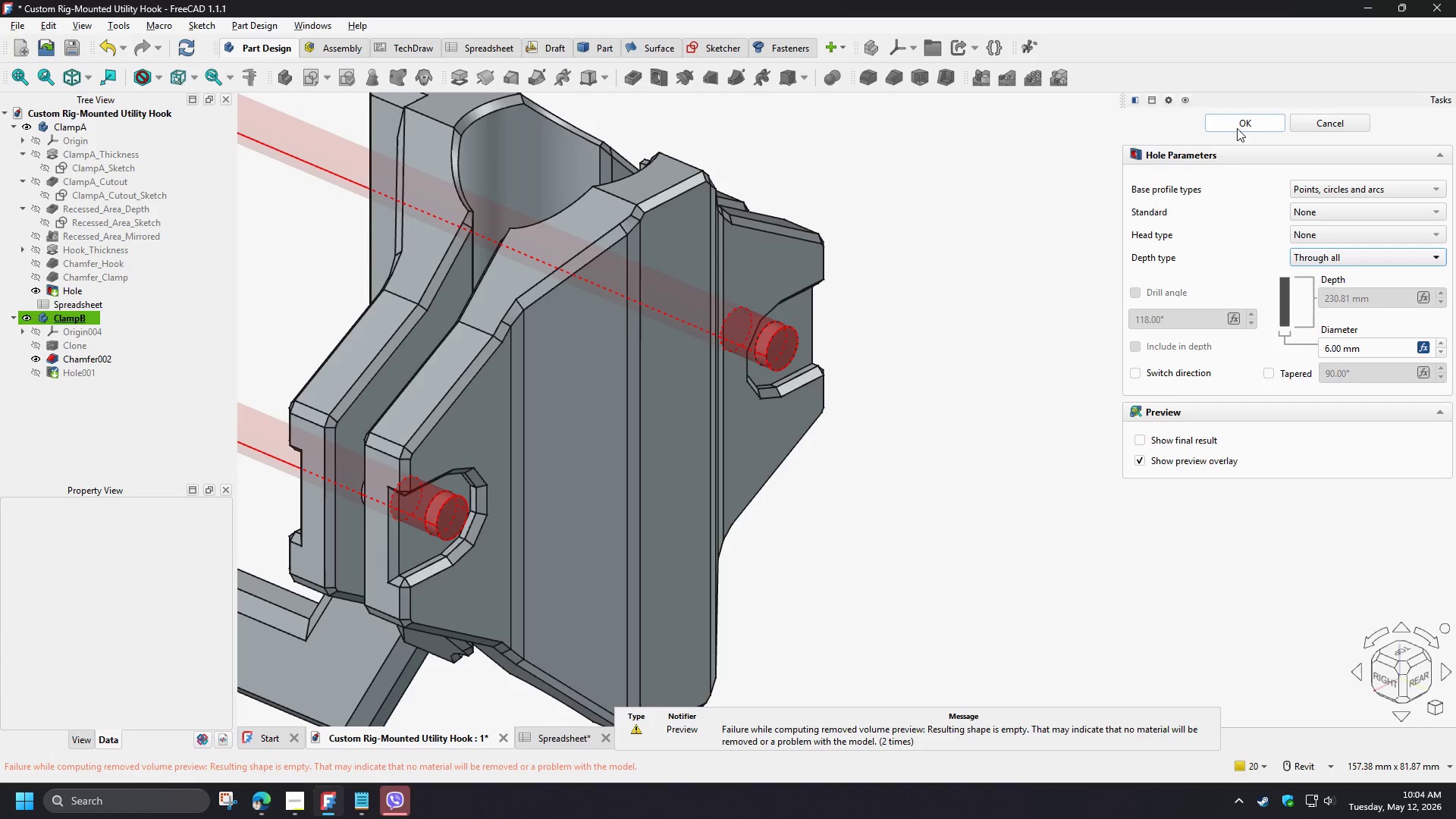 
left_click([1238, 123])
 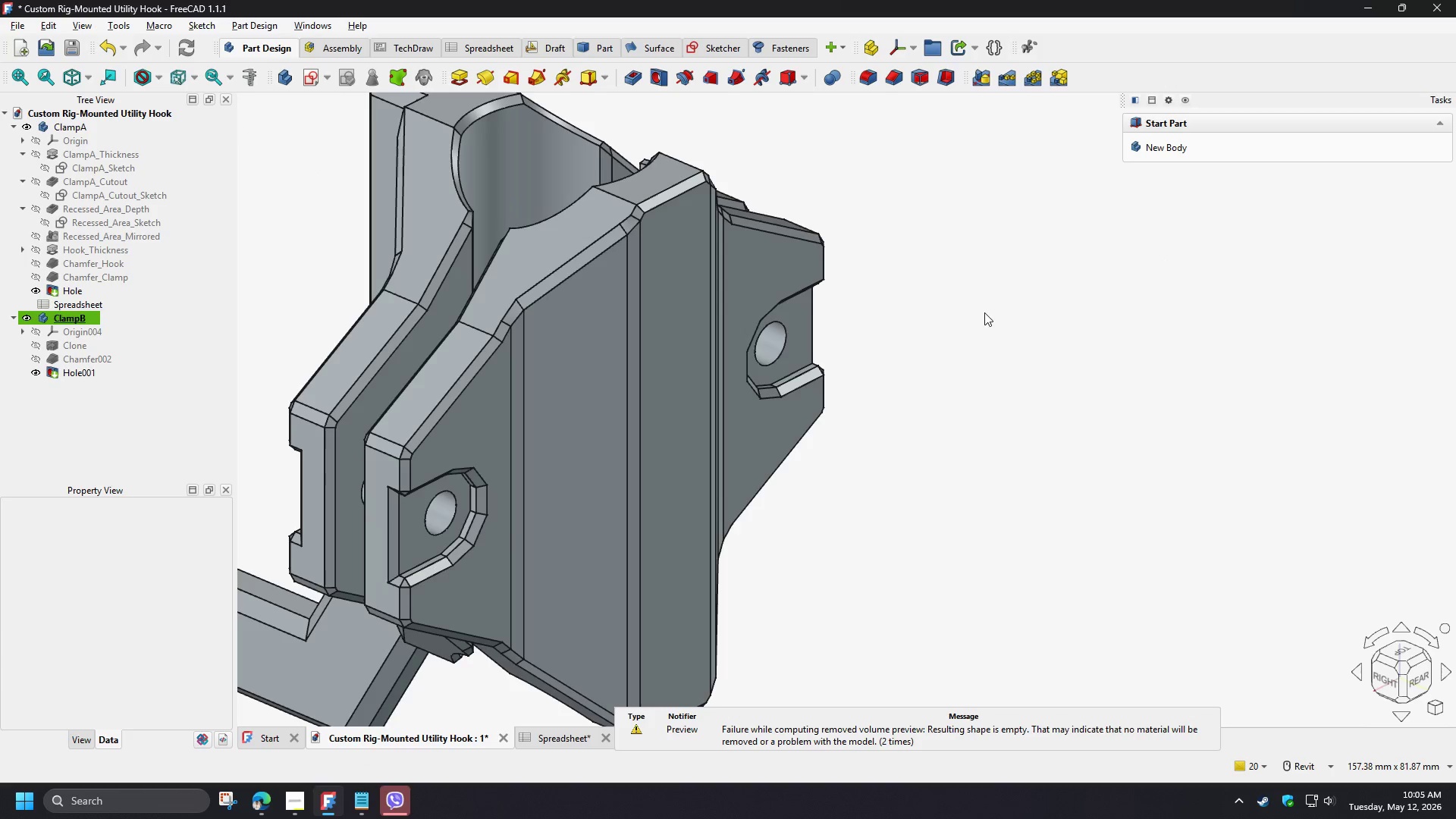 
scroll: coordinate [981, 305], scroll_direction: down, amount: 2.0
 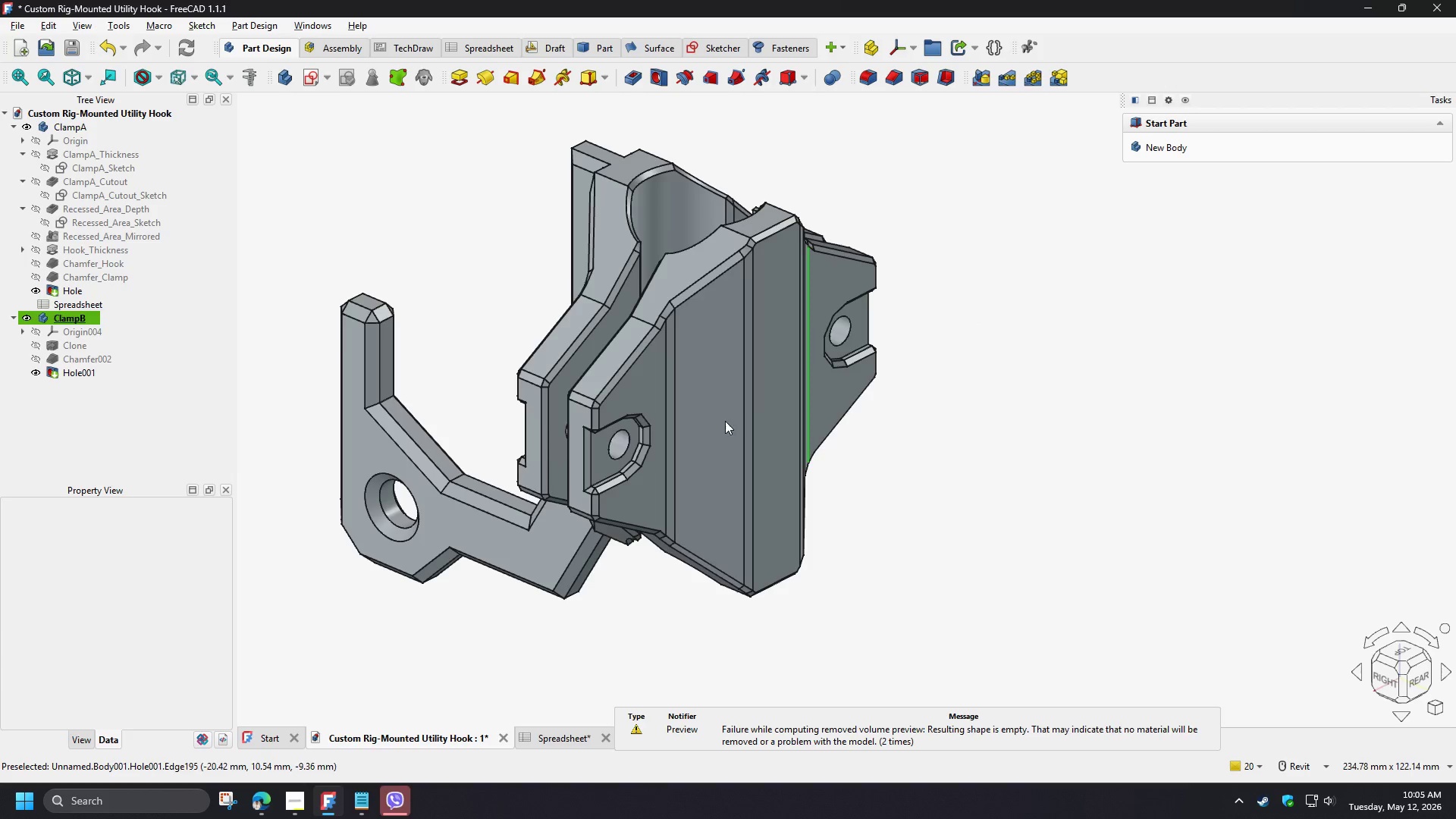 
hold_key(key=ShiftLeft, duration=1.36)
 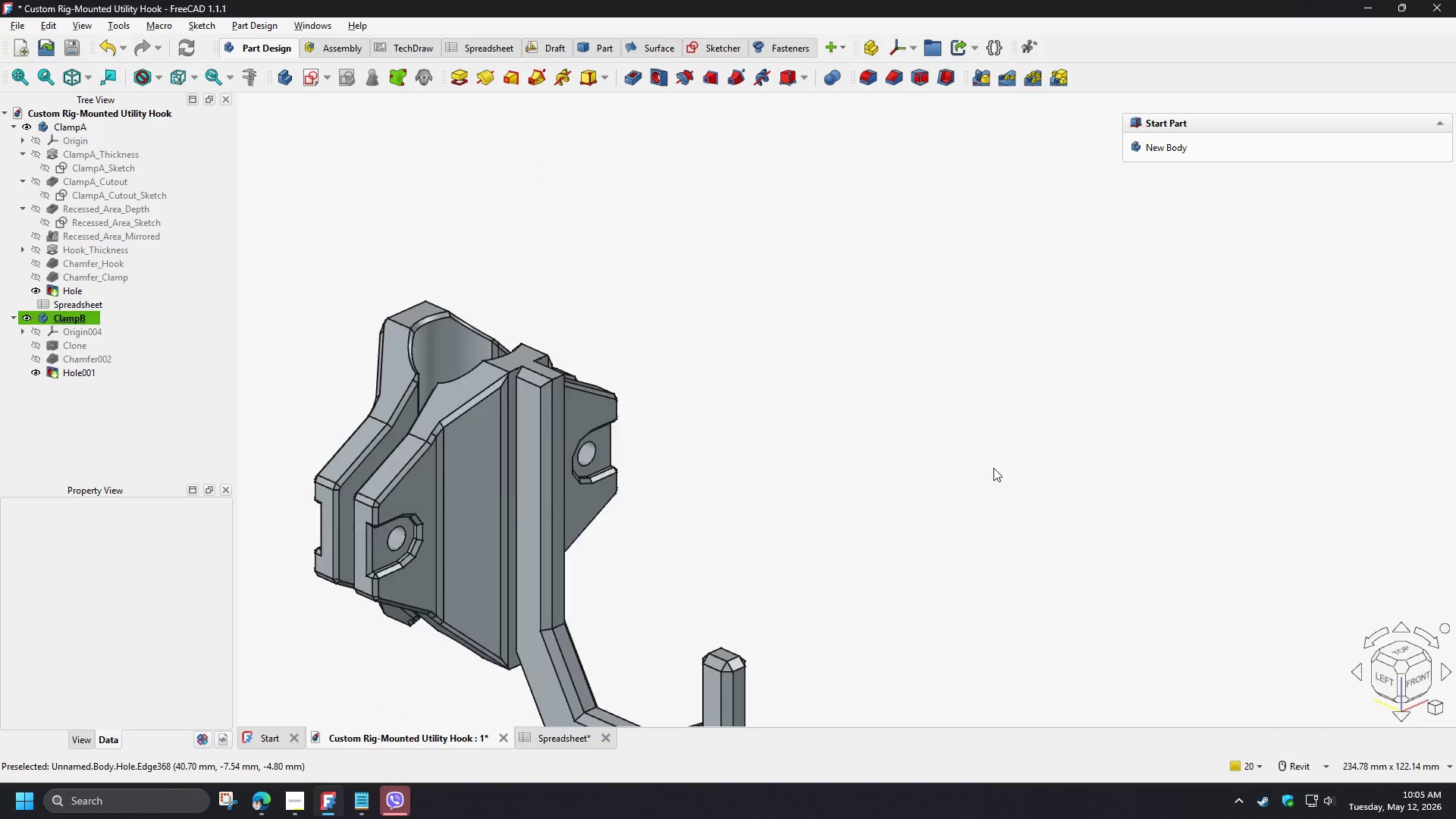 
hold_key(key=ShiftLeft, duration=1.52)
 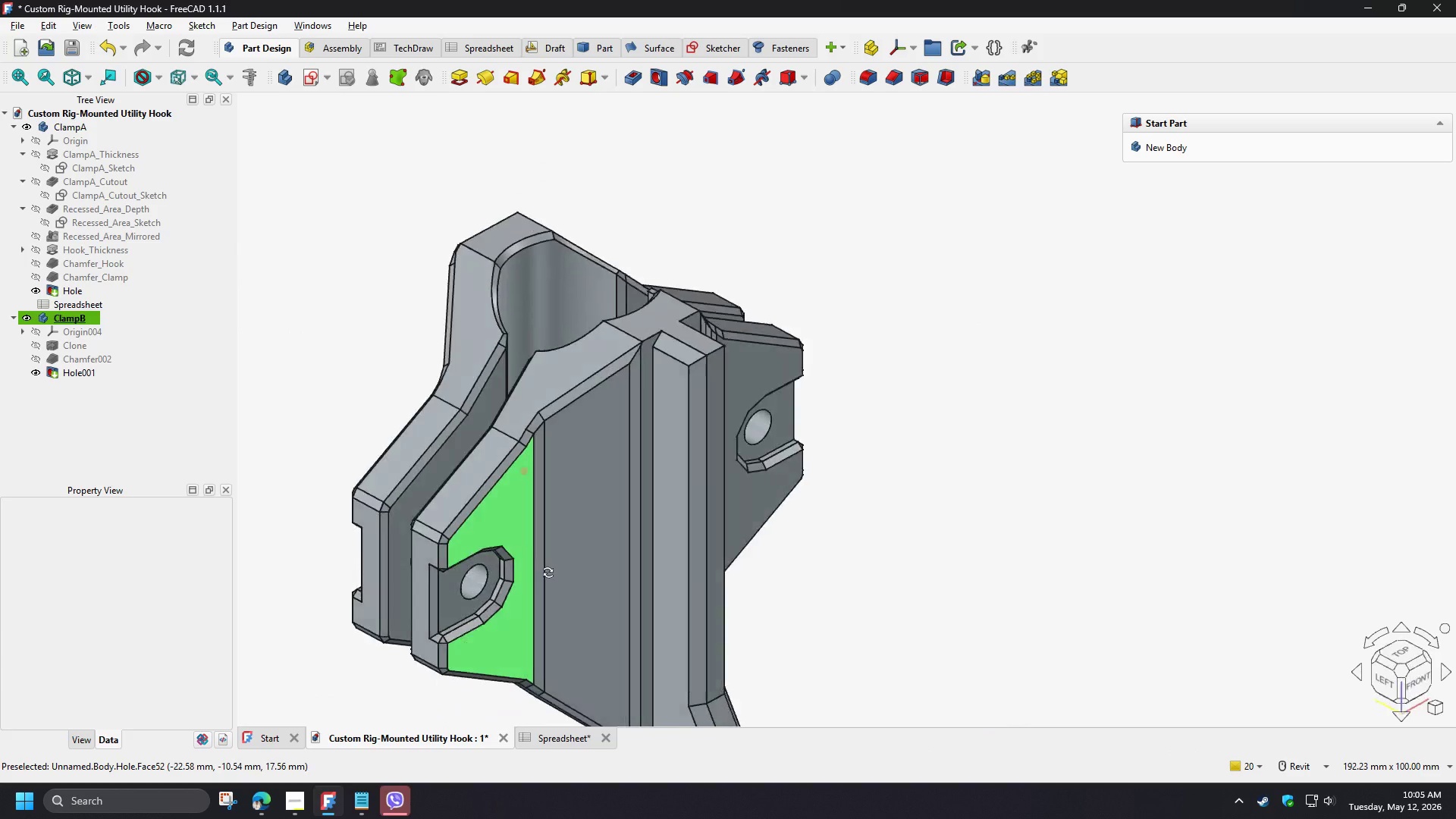 
scroll: coordinate [541, 452], scroll_direction: up, amount: 1.0
 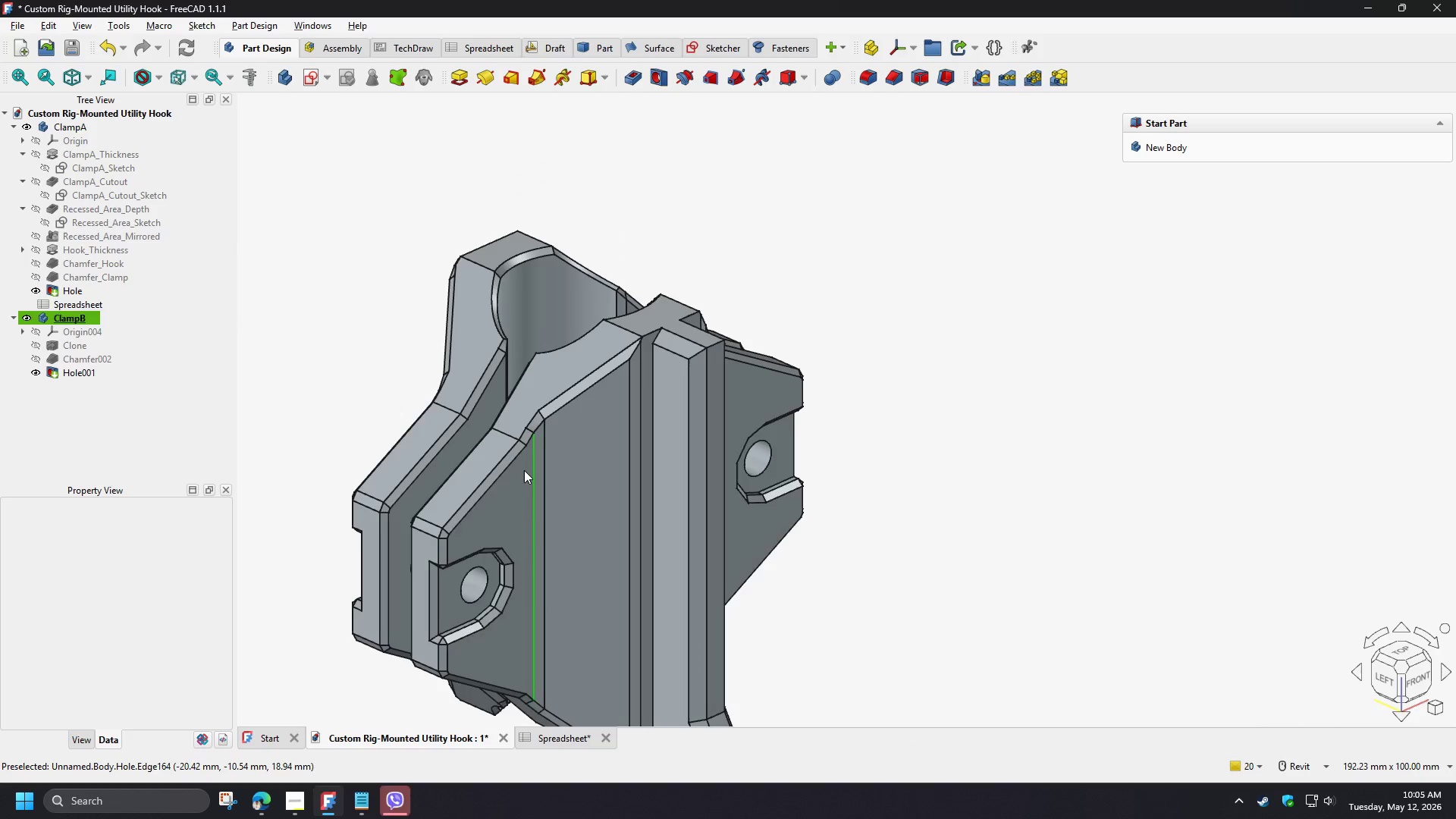 
hold_key(key=ShiftLeft, duration=1.5)
 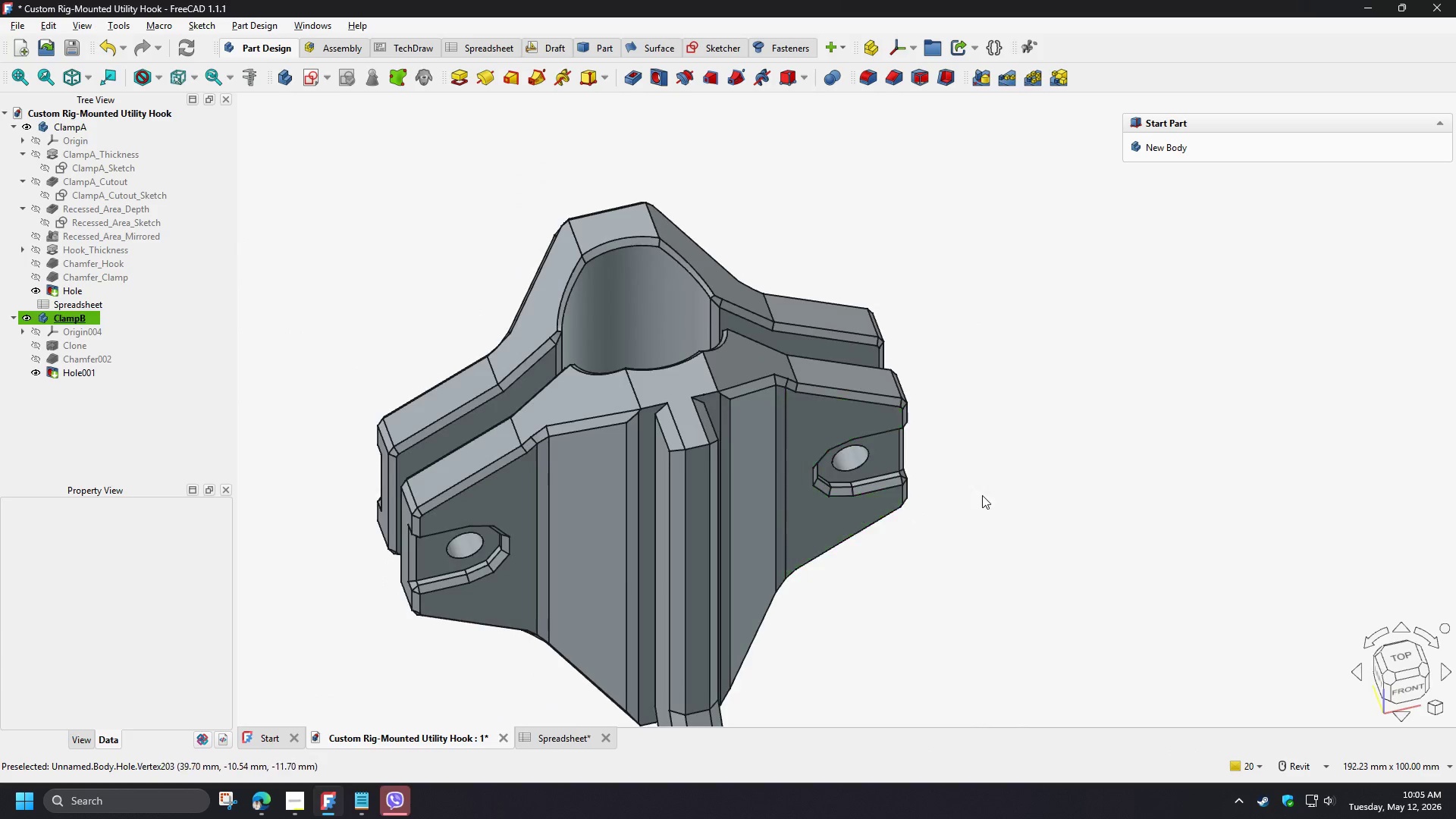 
key(Shift+ShiftLeft)
 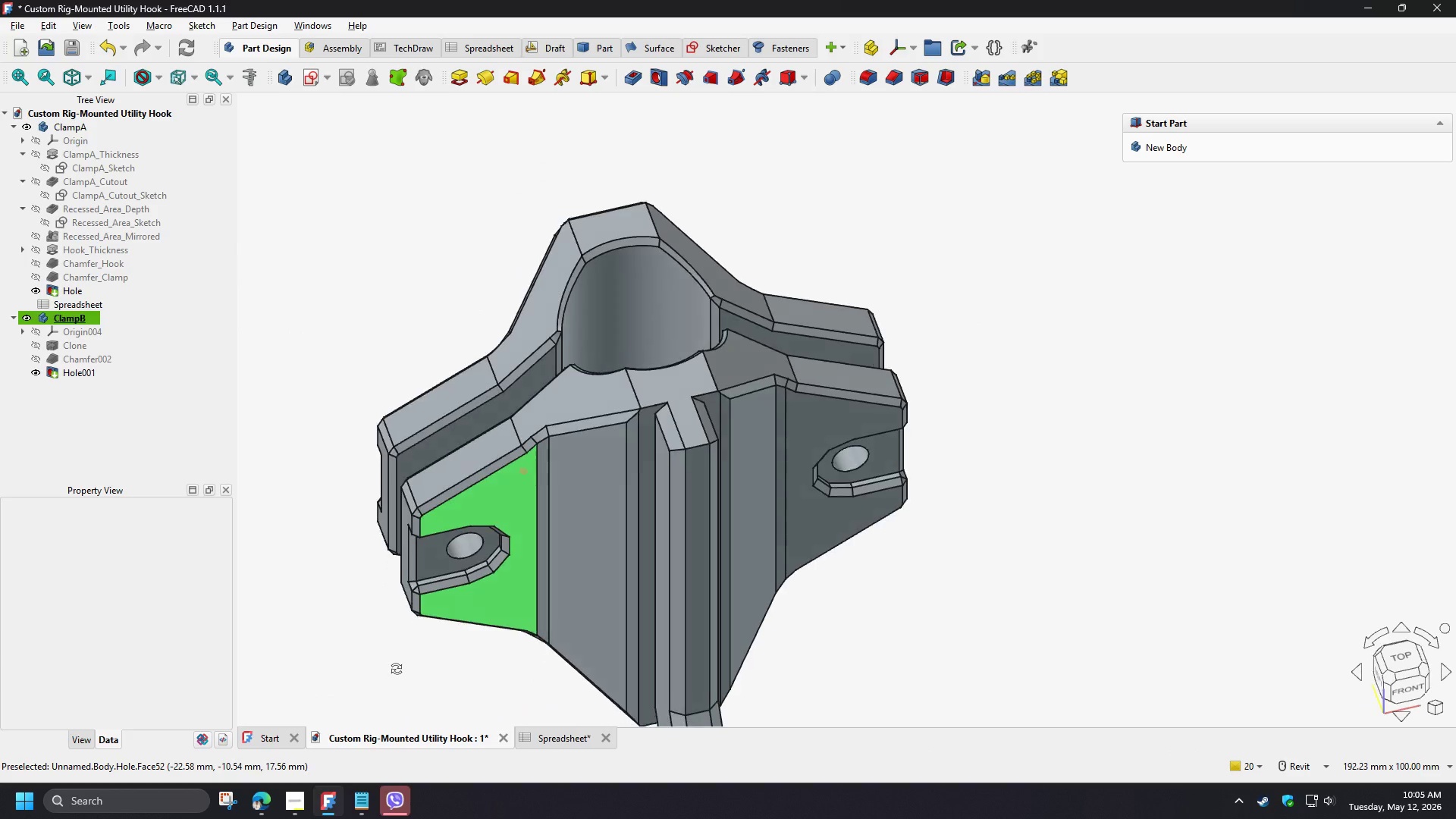 
key(Shift+ShiftLeft)
 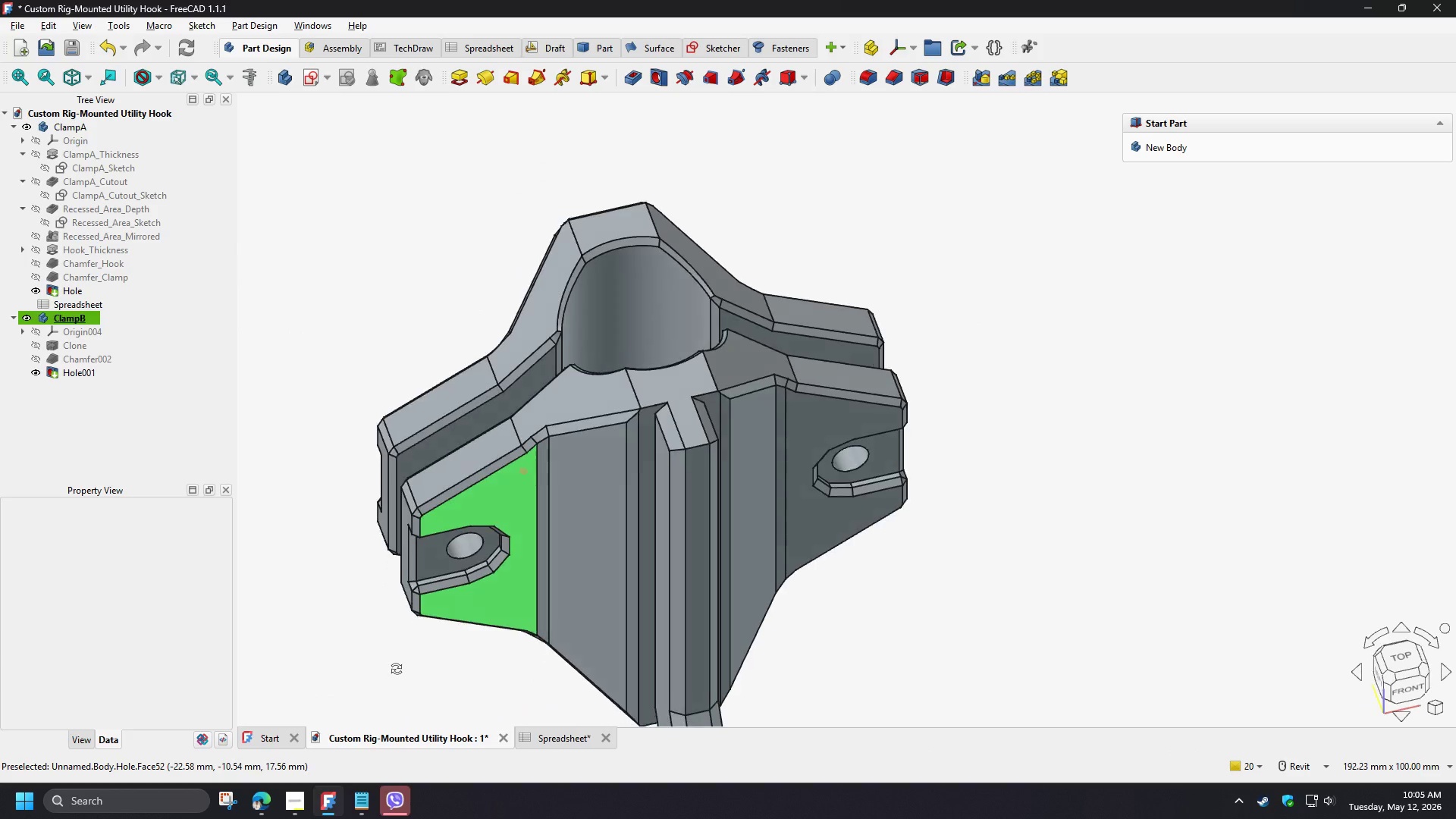 
key(Shift+ShiftLeft)
 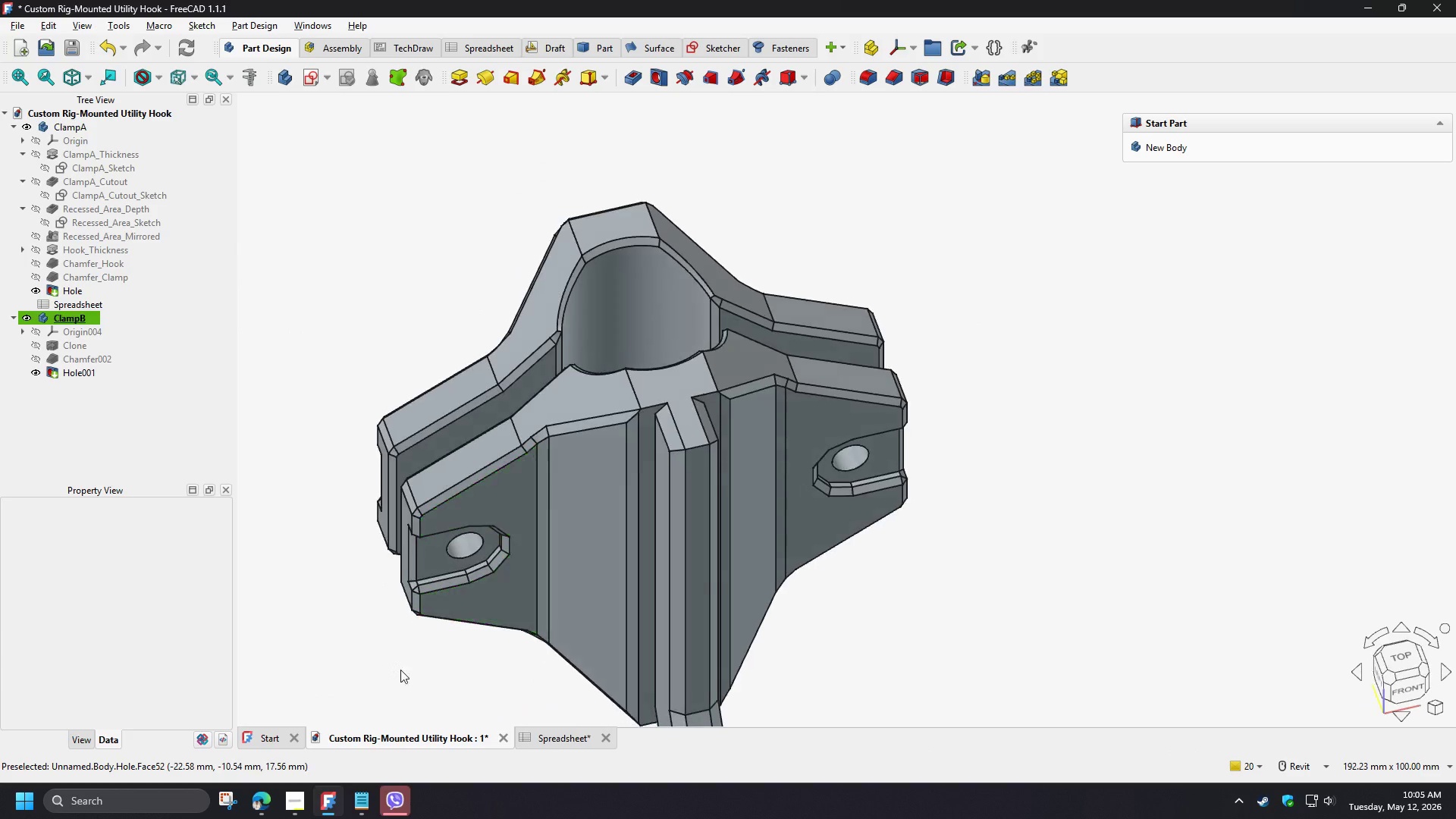 
key(Shift+ShiftLeft)
 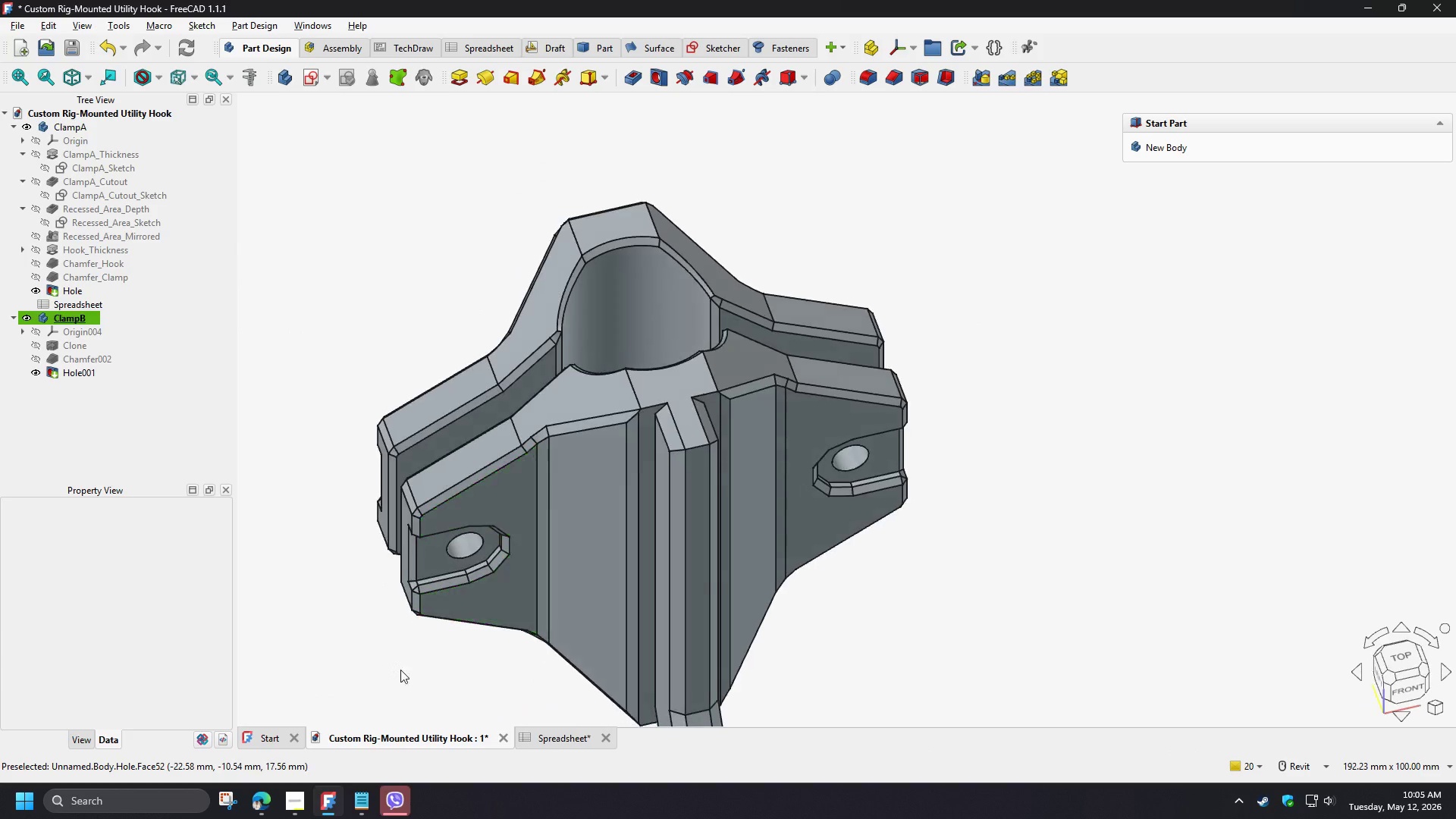 
key(Shift+ShiftLeft)
 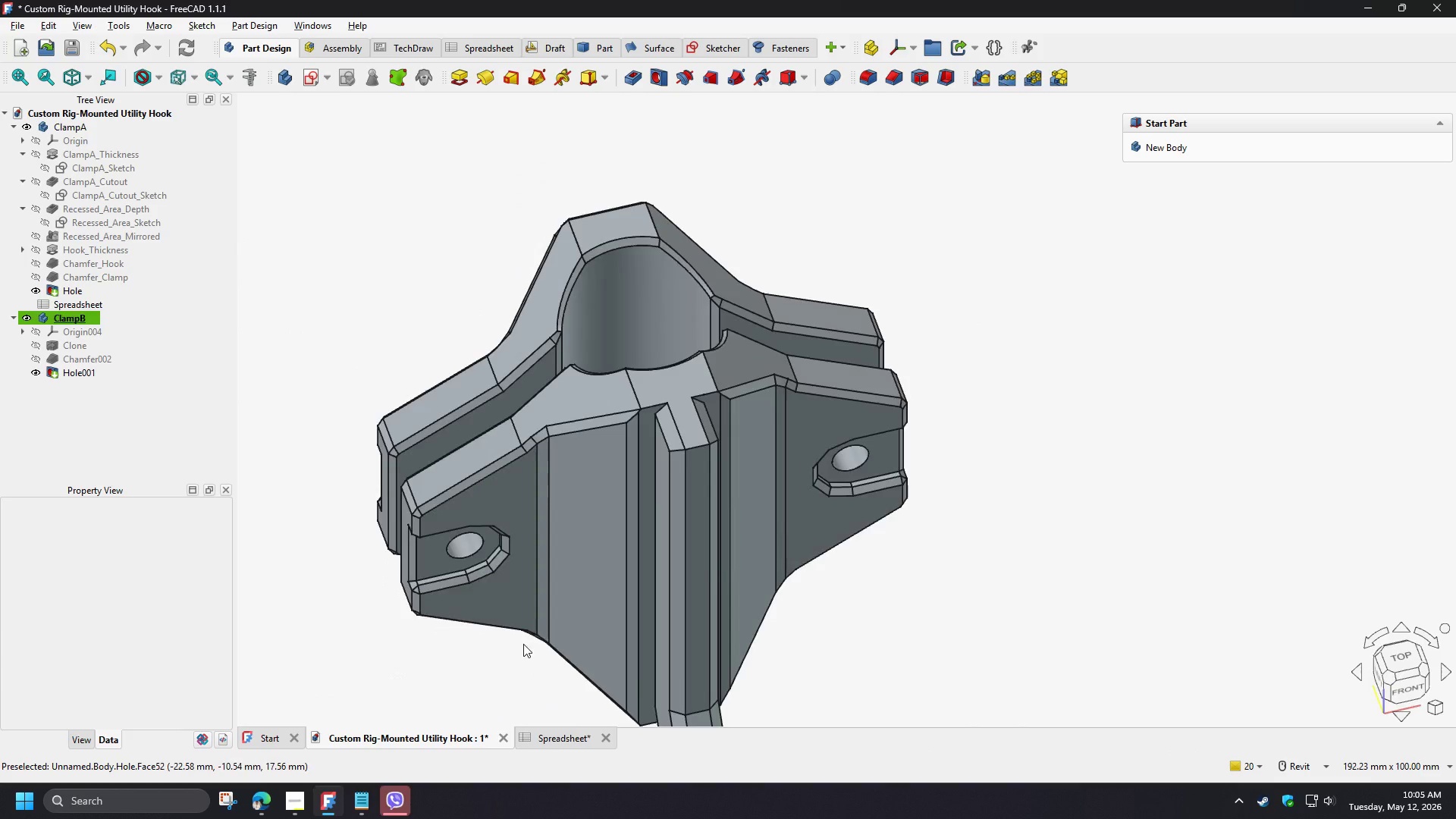 
key(Shift+ShiftLeft)
 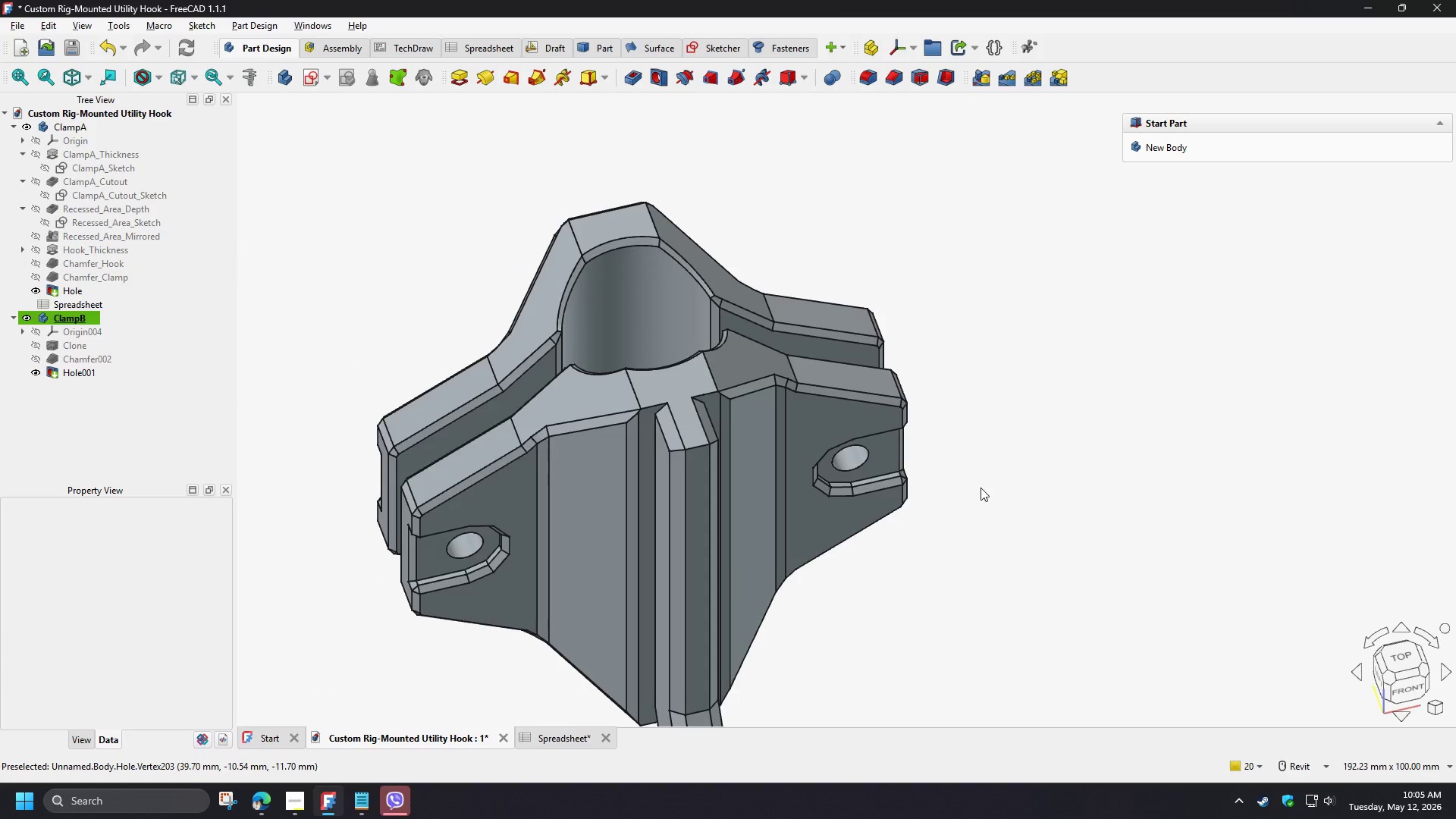 
wait(12.05)
 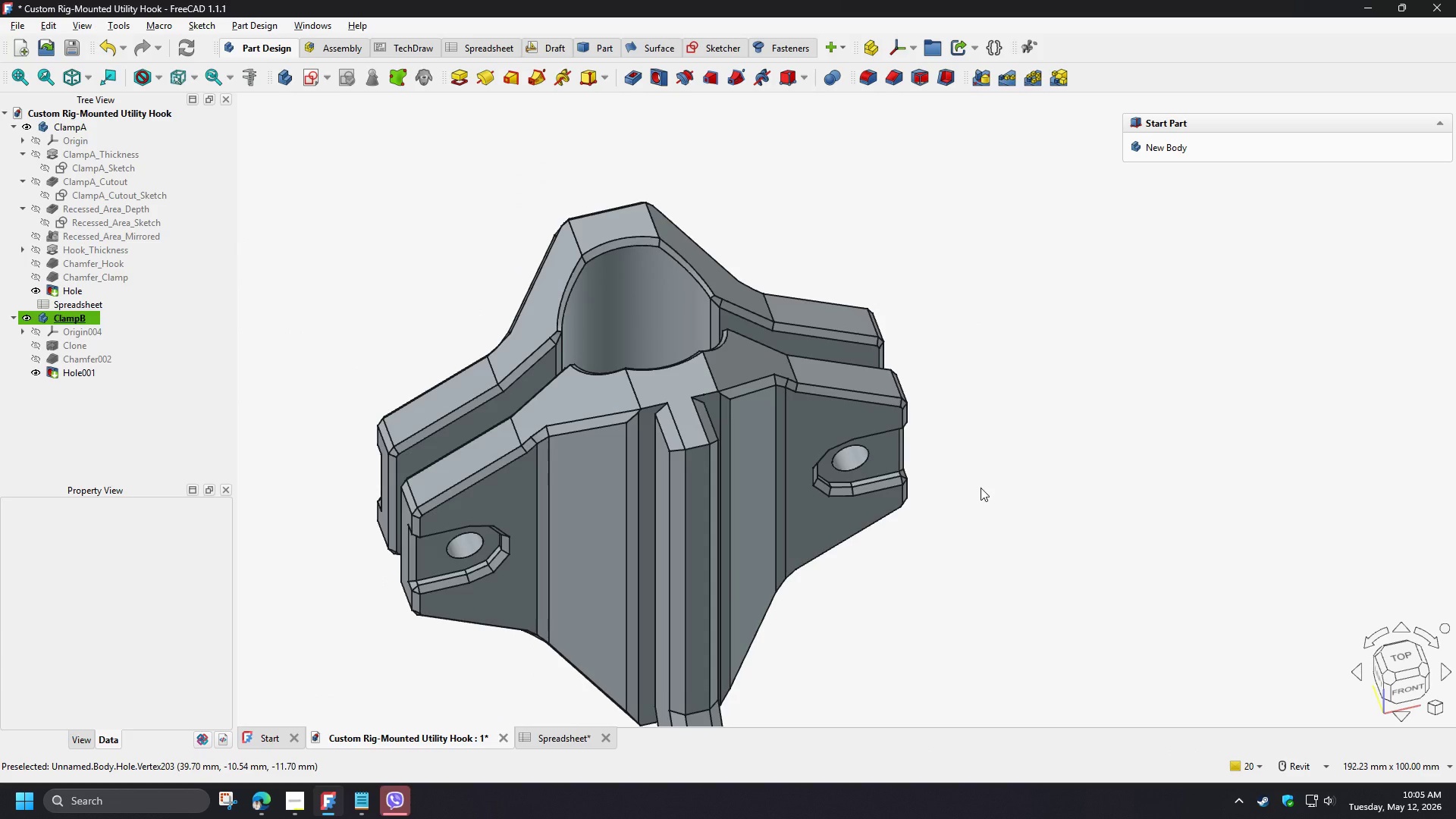 
scroll: coordinate [575, 277], scroll_direction: up, amount: 2.0
 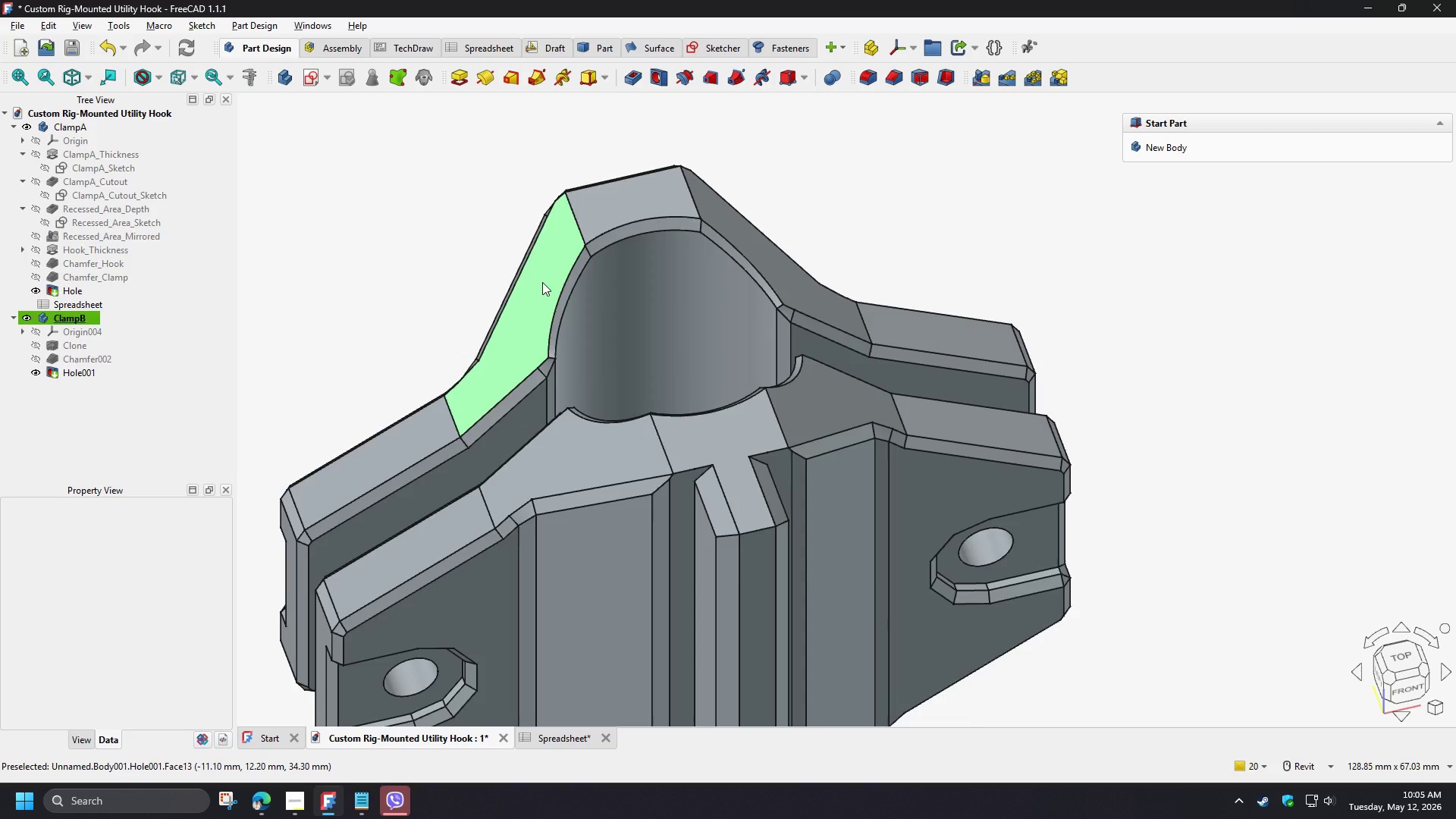 
hold_key(key=ShiftLeft, duration=1.5)
 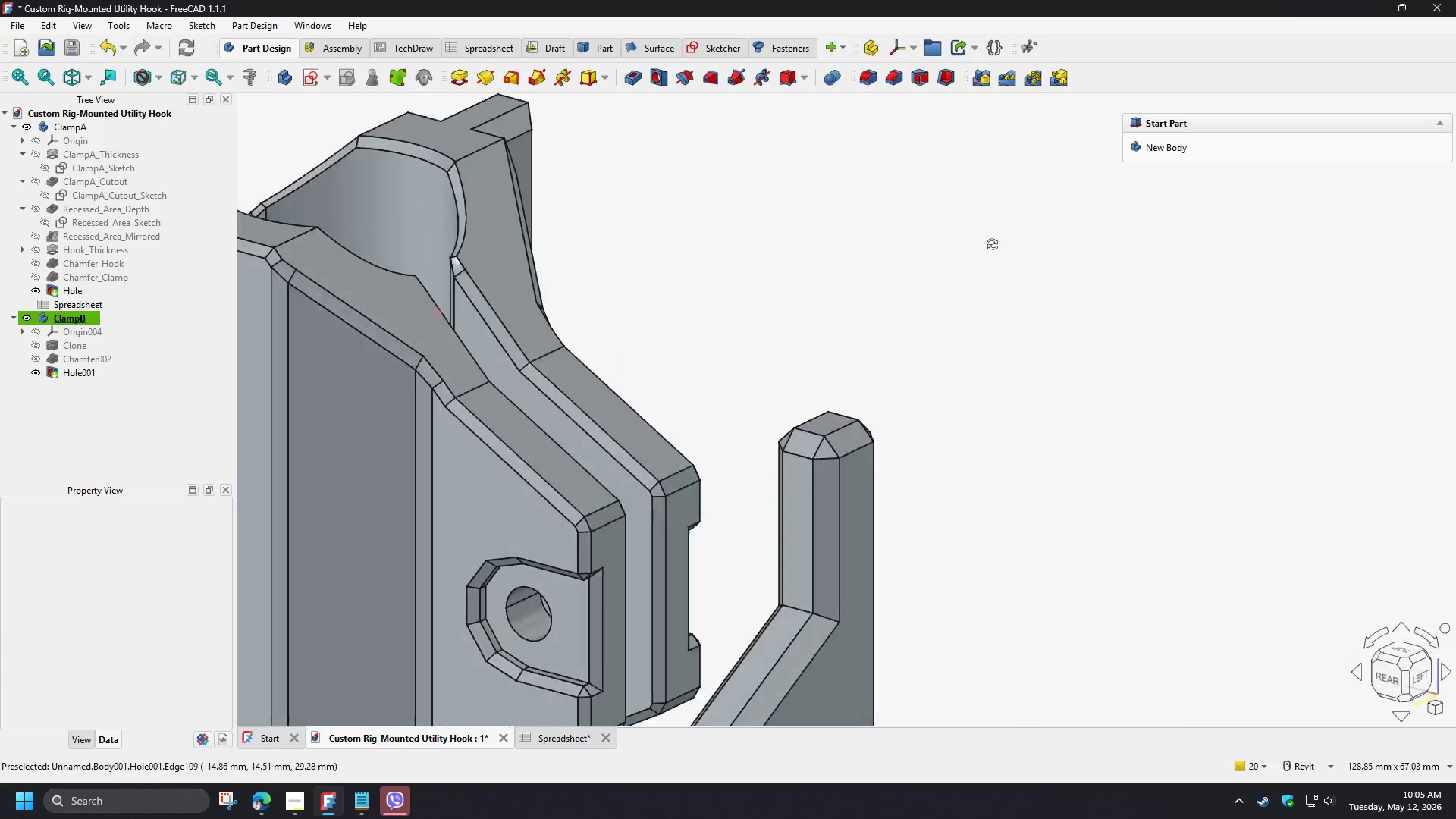 
hold_key(key=ShiftLeft, duration=0.84)
 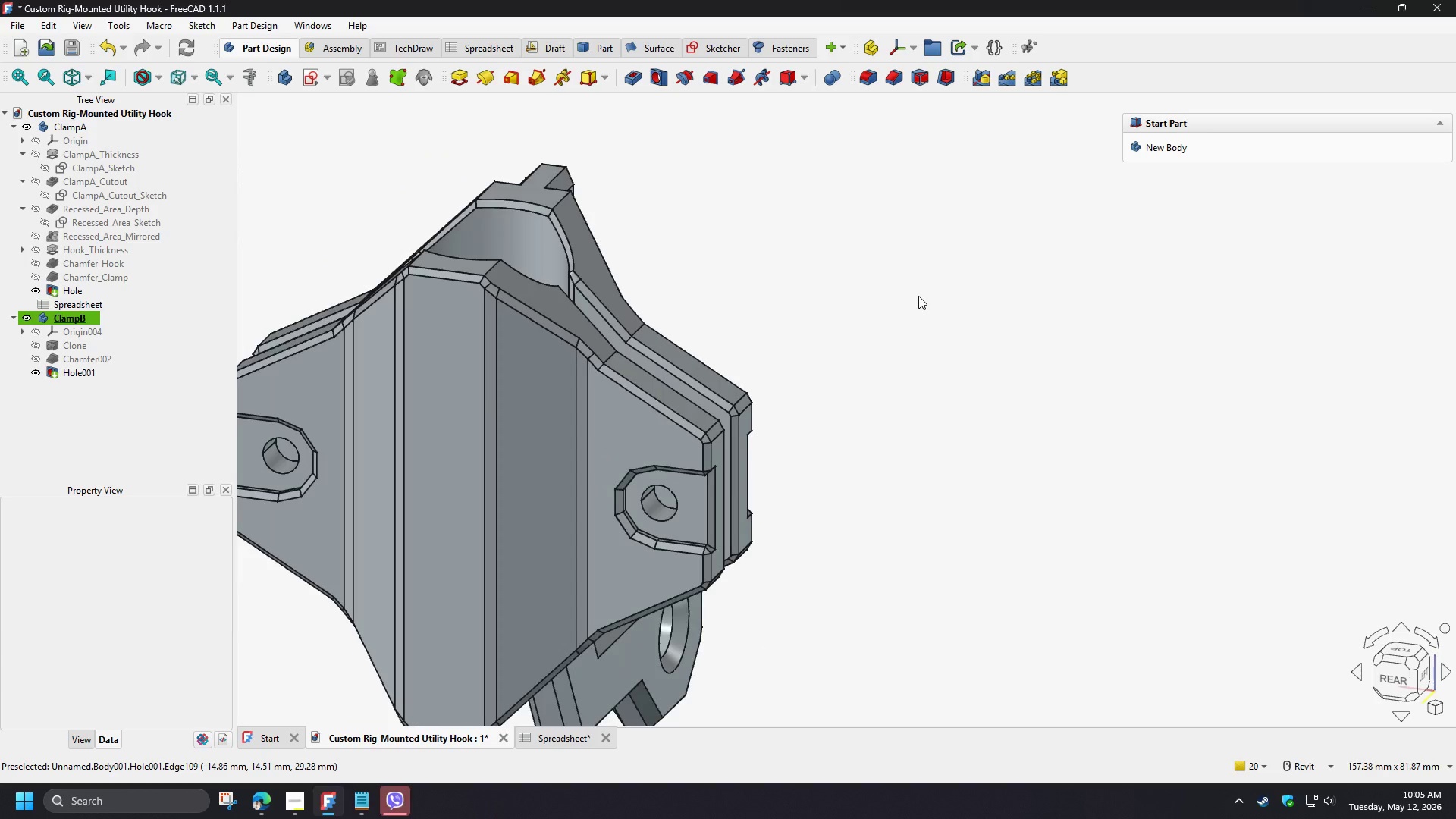 
scroll: coordinate [918, 296], scroll_direction: down, amount: 2.0
 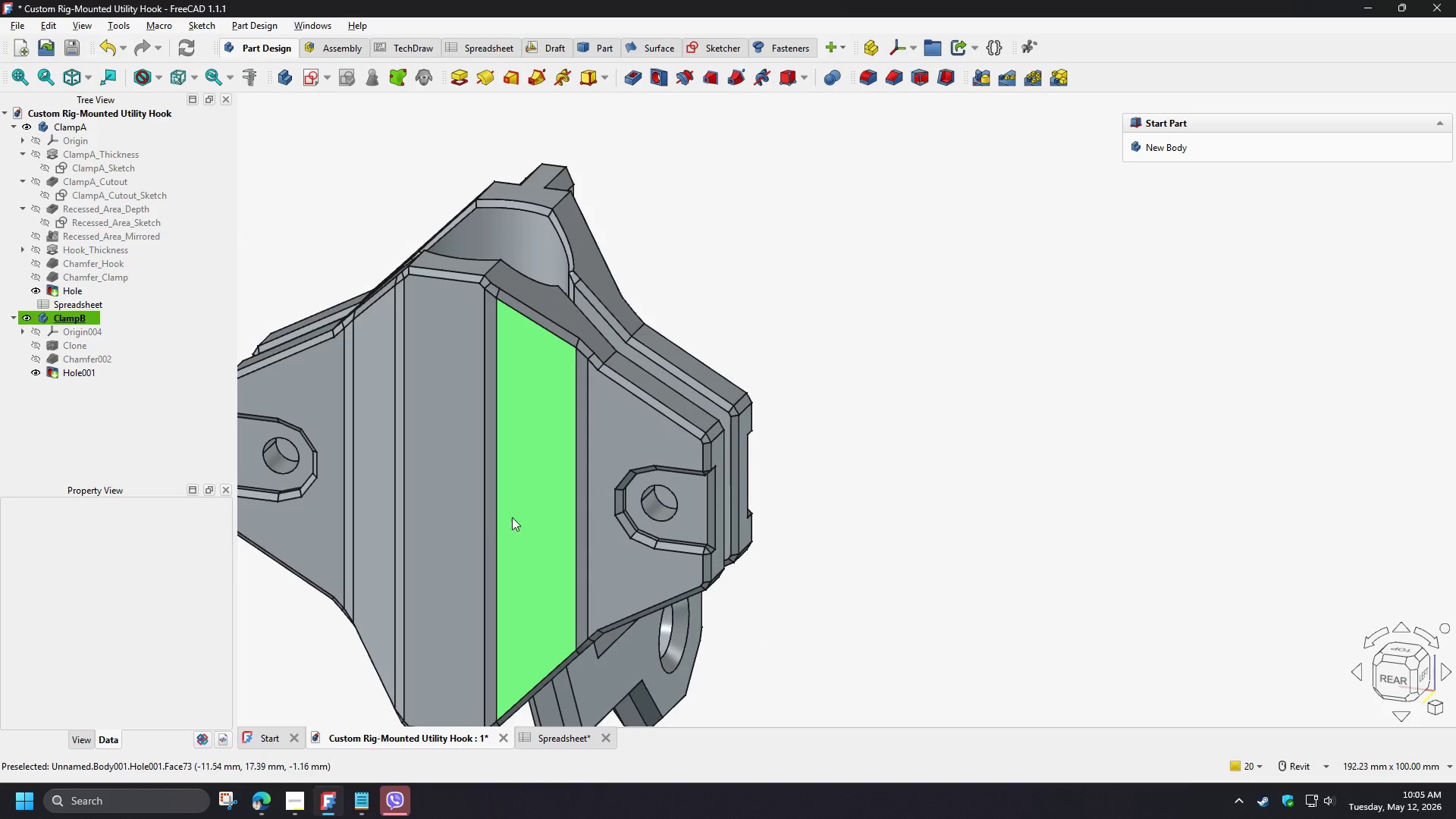 
hold_key(key=ShiftLeft, duration=1.5)
scroll: coordinate [444, 548], scroll_direction: down, amount: 1.0
 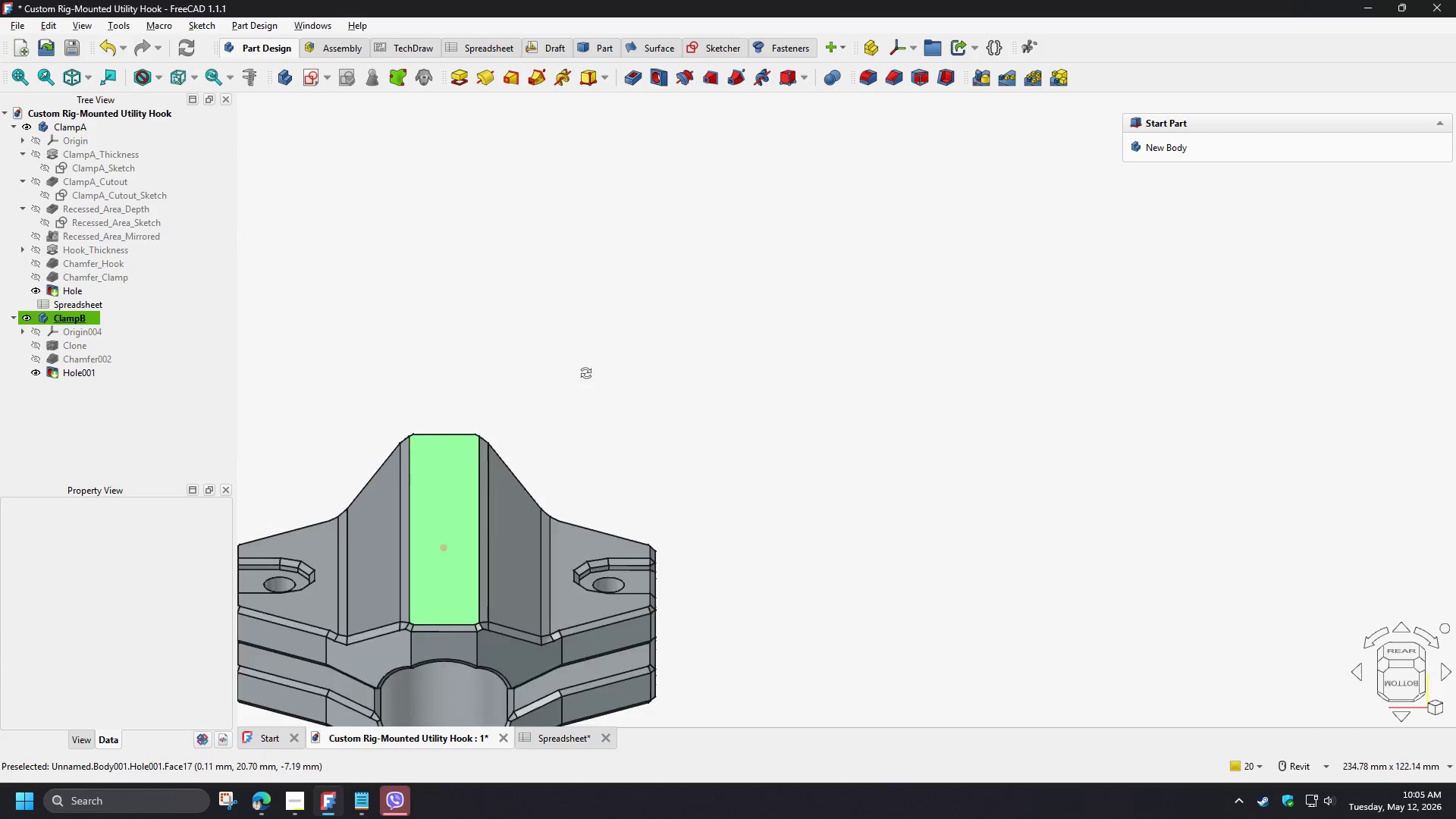 
hold_key(key=ShiftLeft, duration=1.25)
 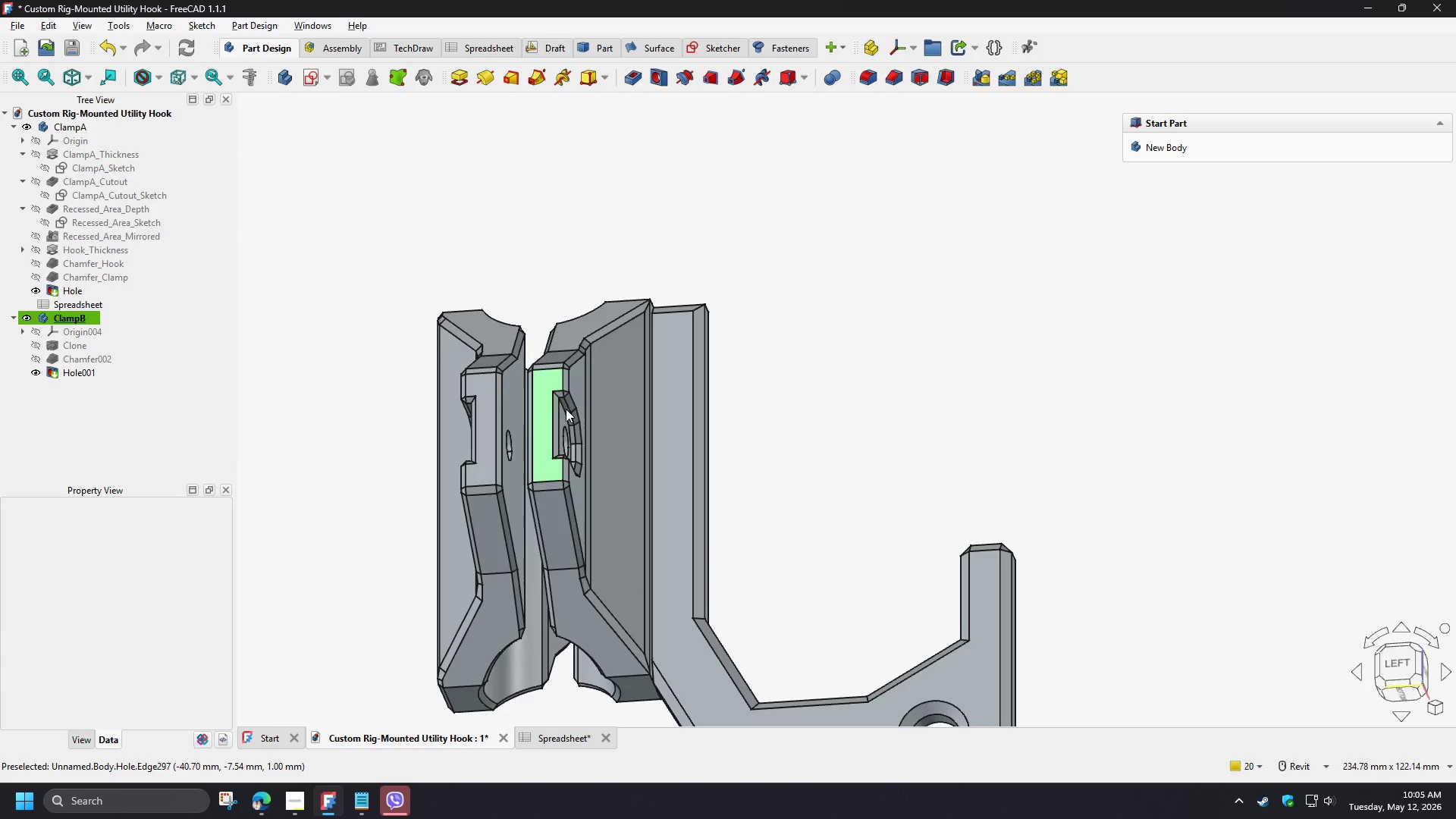 
hold_key(key=ShiftLeft, duration=1.5)
 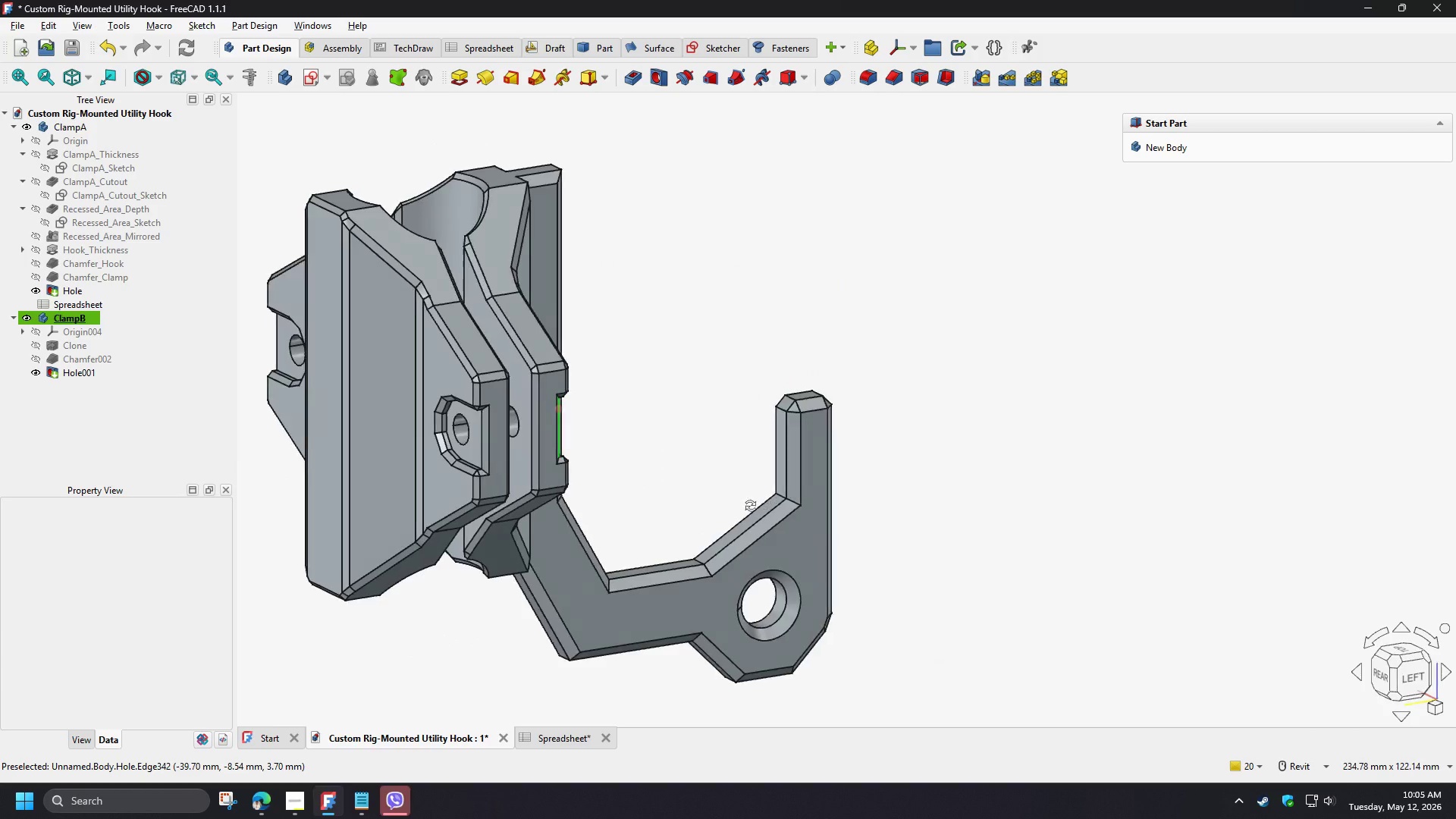 
hold_key(key=ShiftLeft, duration=1.51)
 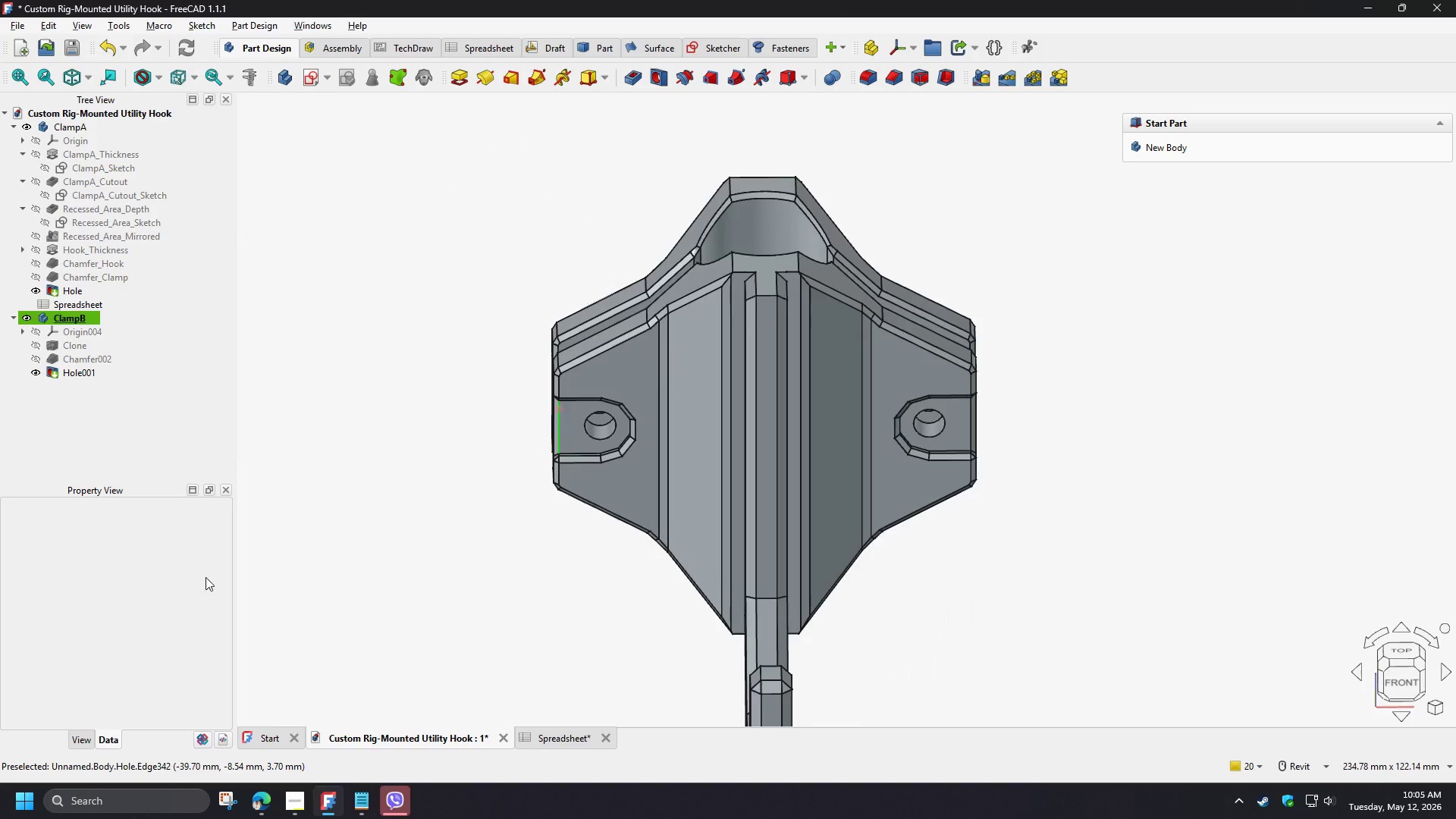 
hold_key(key=ShiftLeft, duration=0.7)
 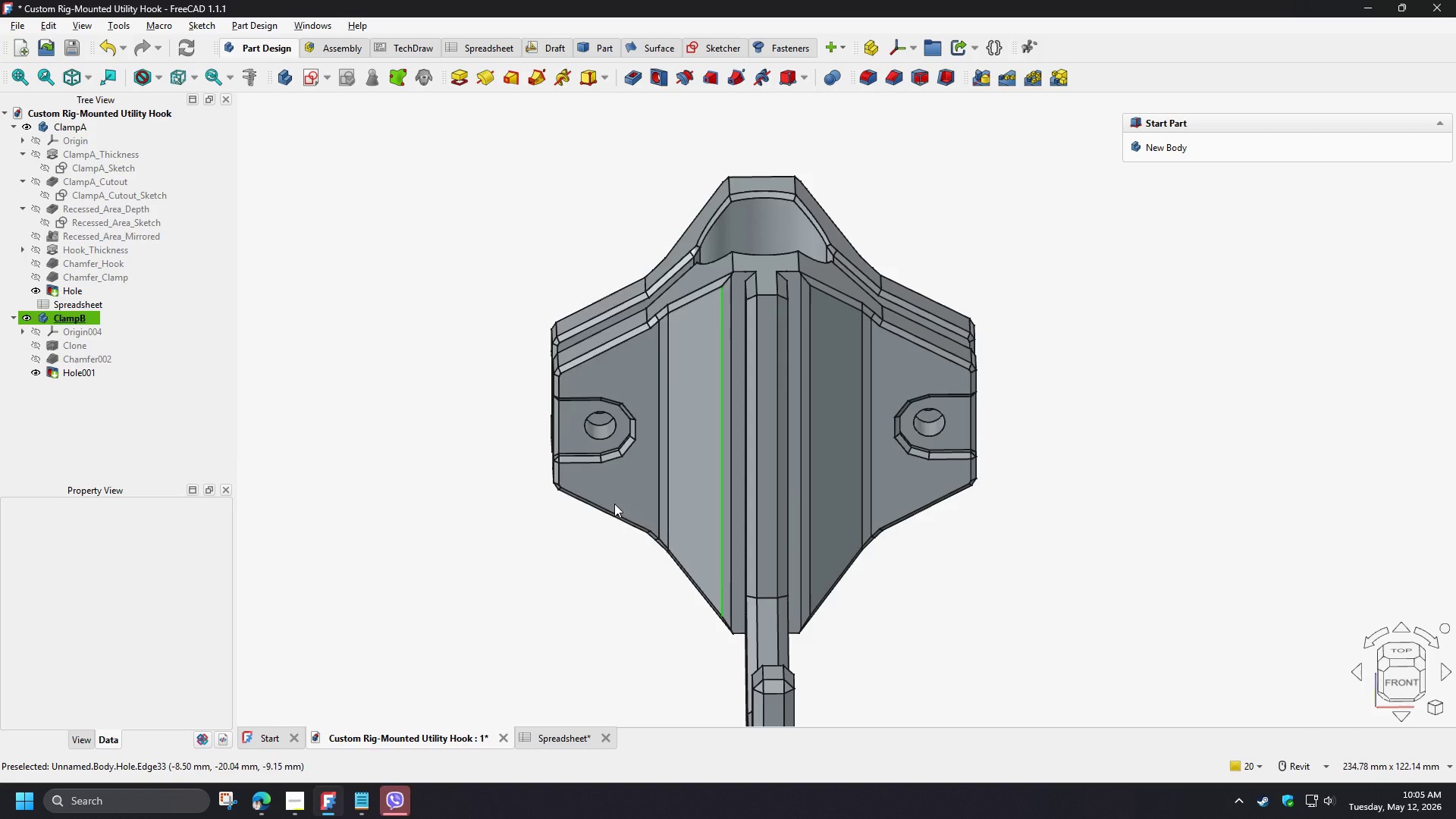 
hold_key(key=ShiftLeft, duration=0.88)
 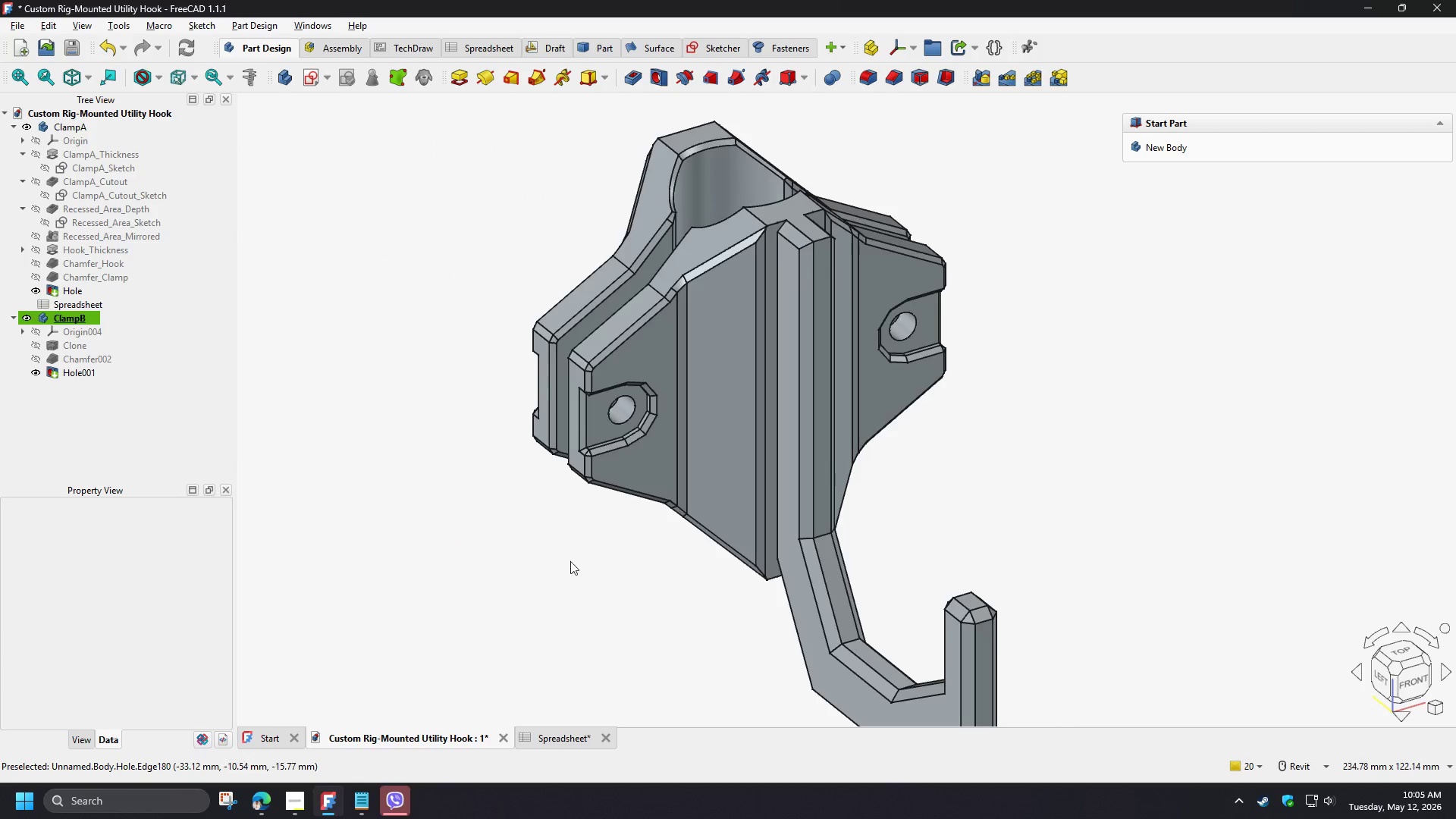 
left_click([570, 561])
 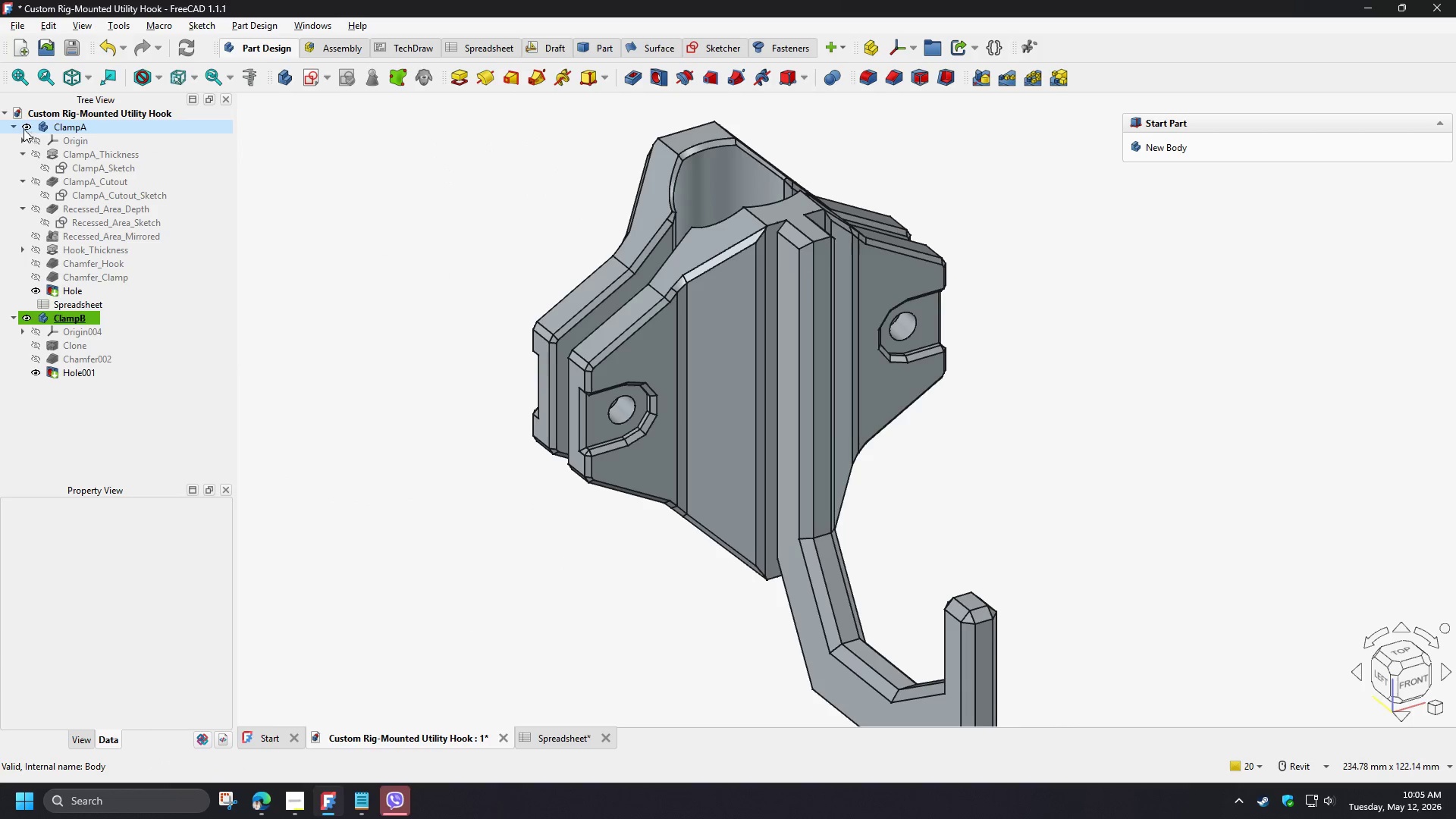 
left_click([13, 124])
 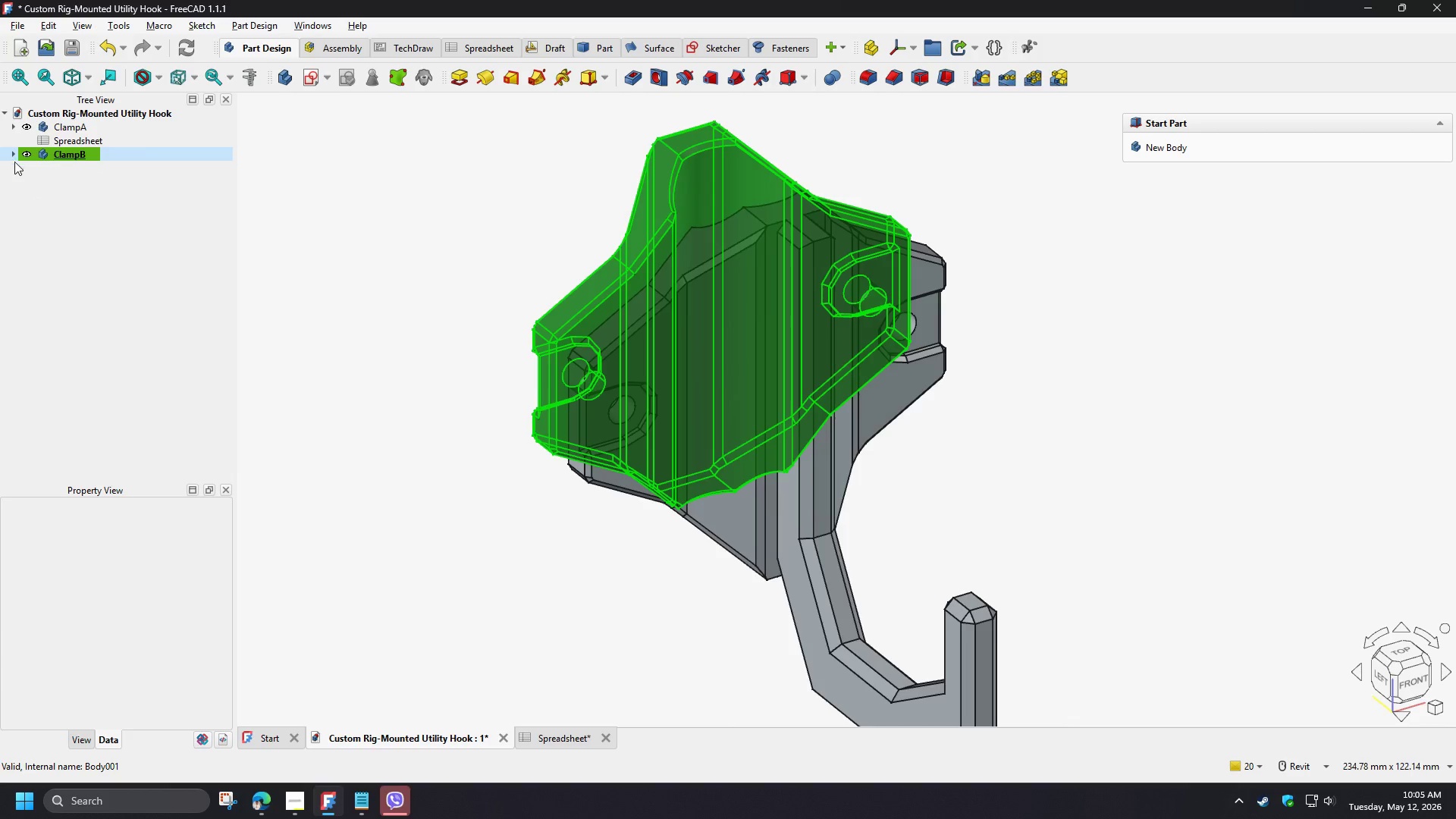 
double_click([49, 229])
 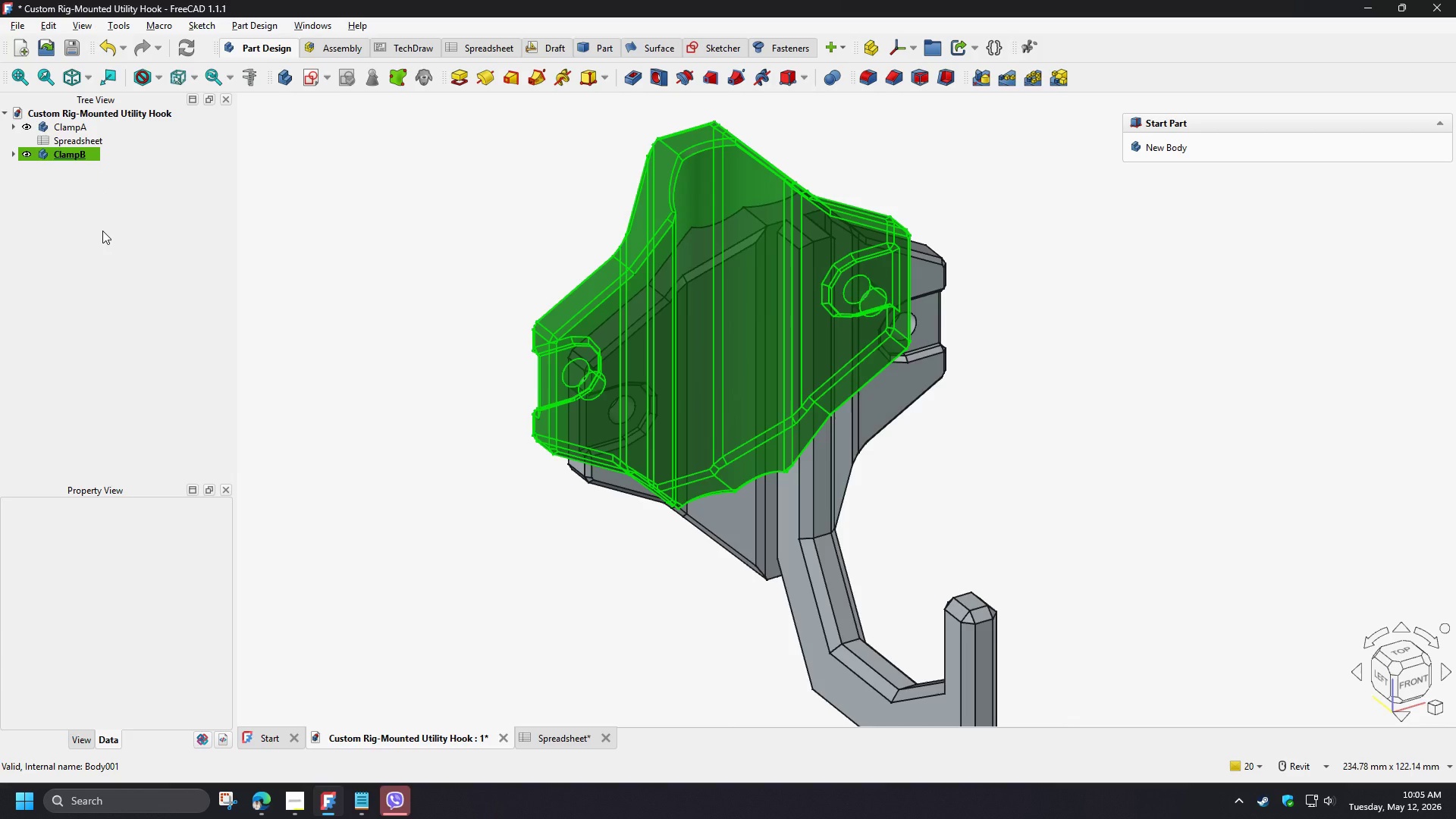 
left_click([102, 231])
 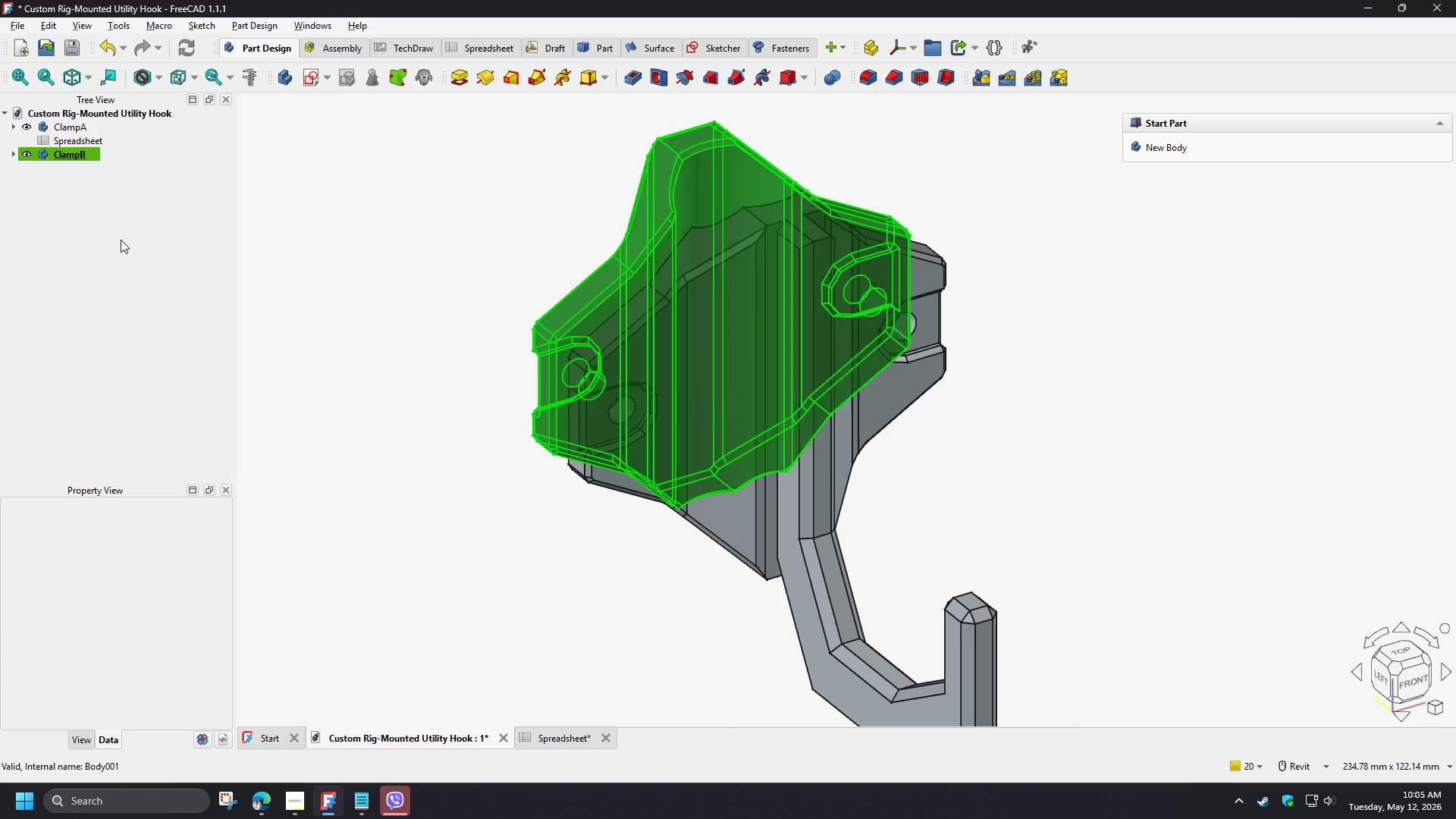 
key(Control+S)
 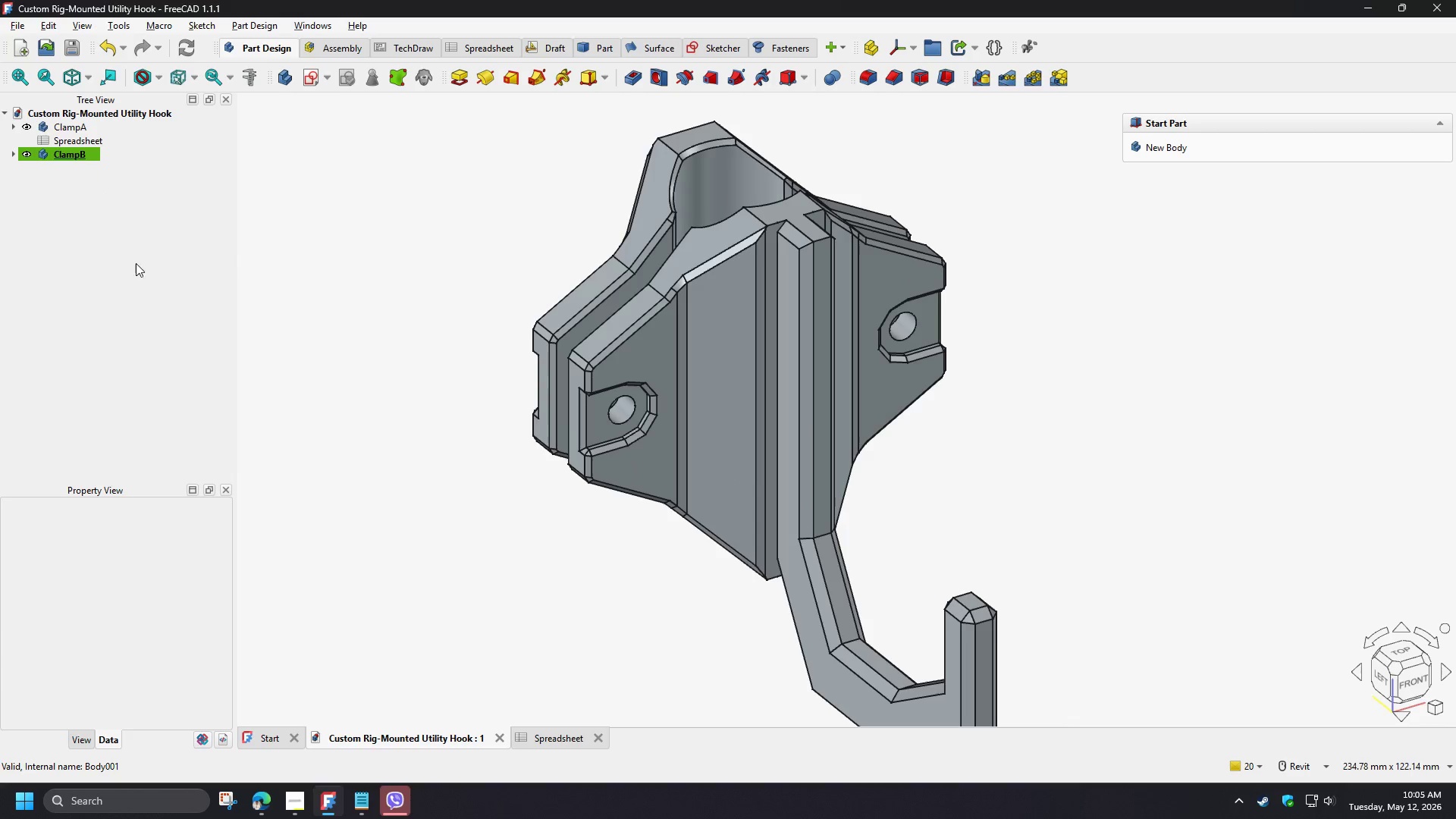 
left_click([62, 268])
 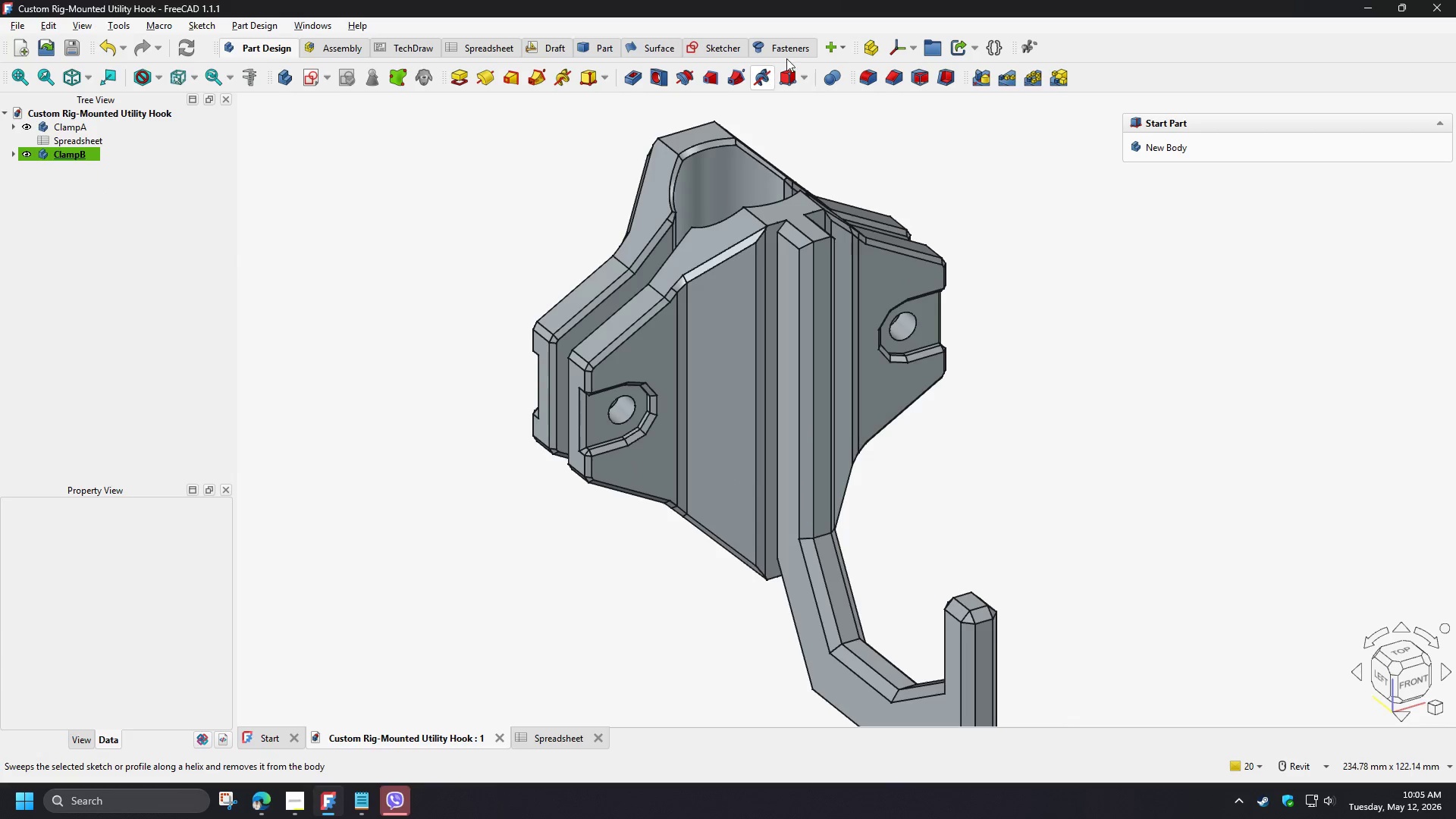 
left_click([786, 46])
 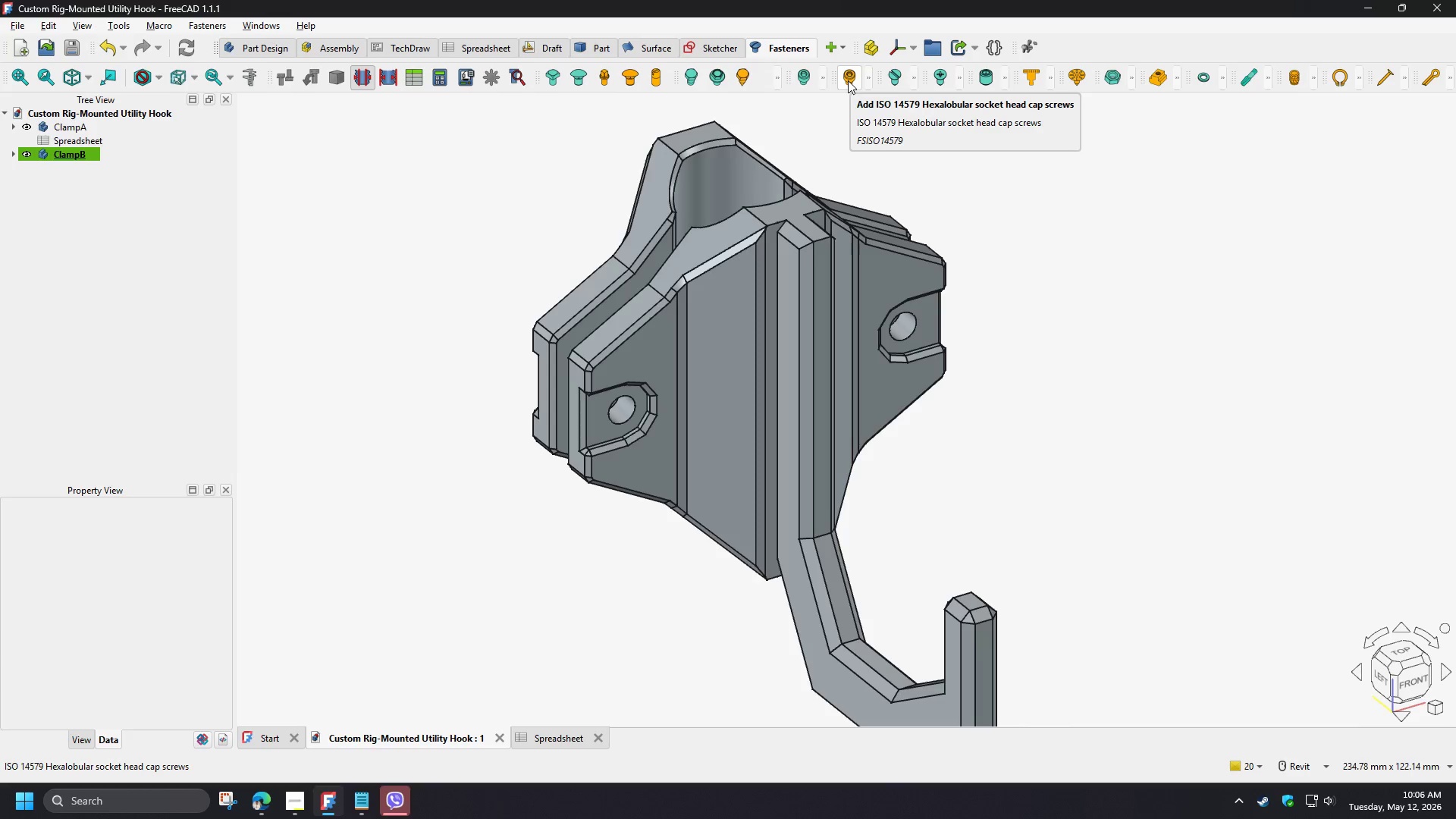 
wait(36.83)
 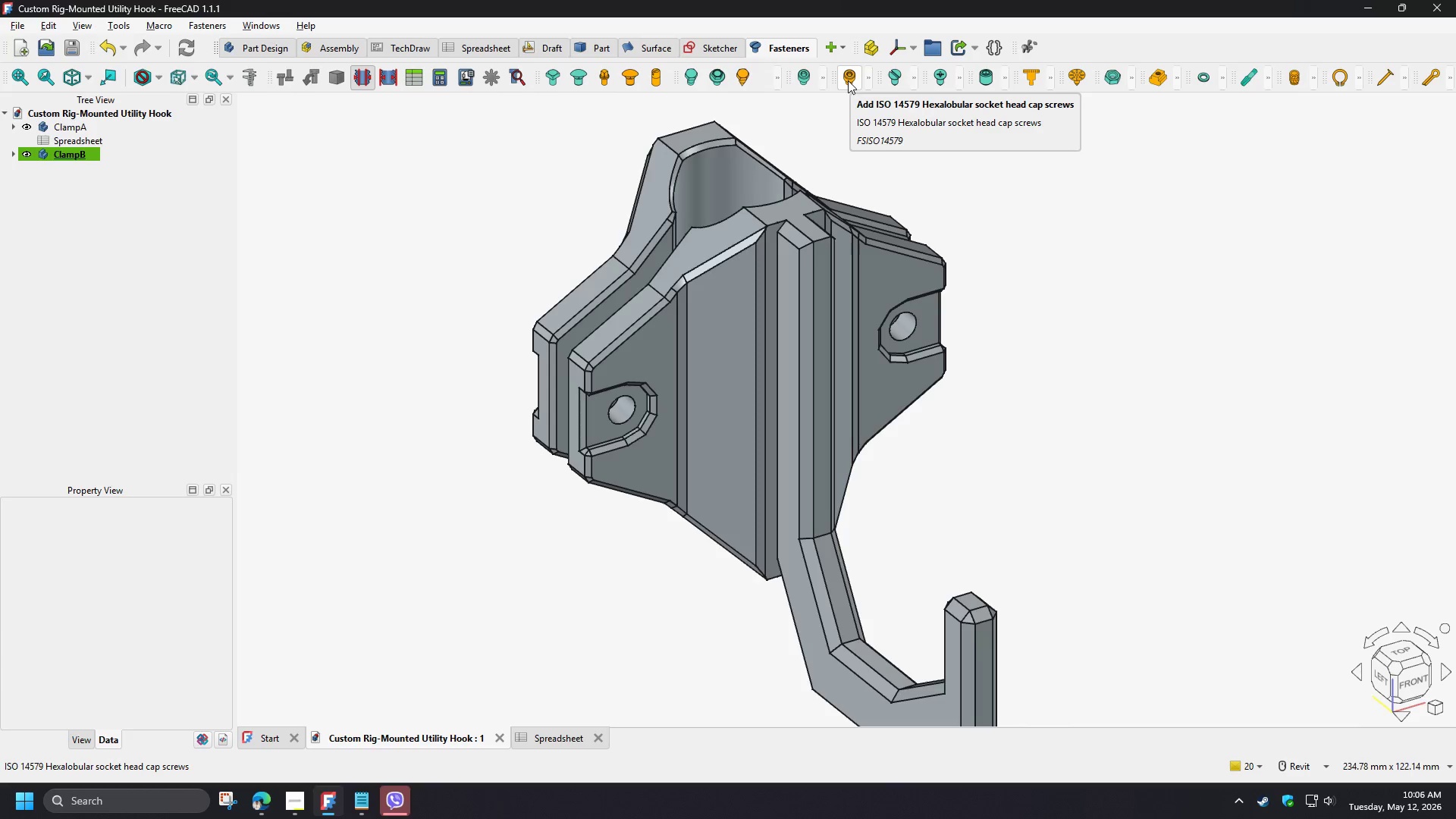 
left_click([606, 82])
 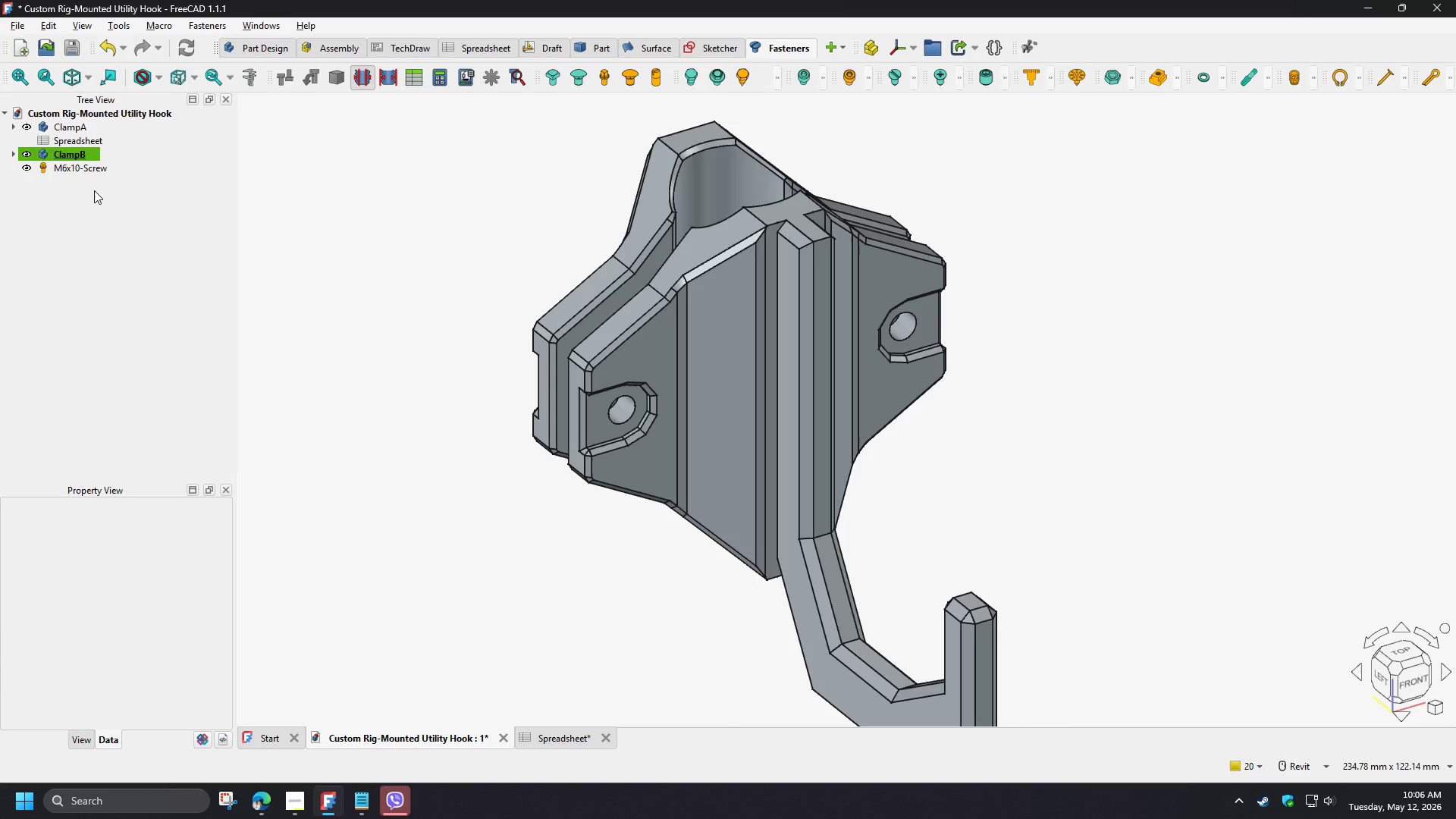 
left_click([67, 169])
 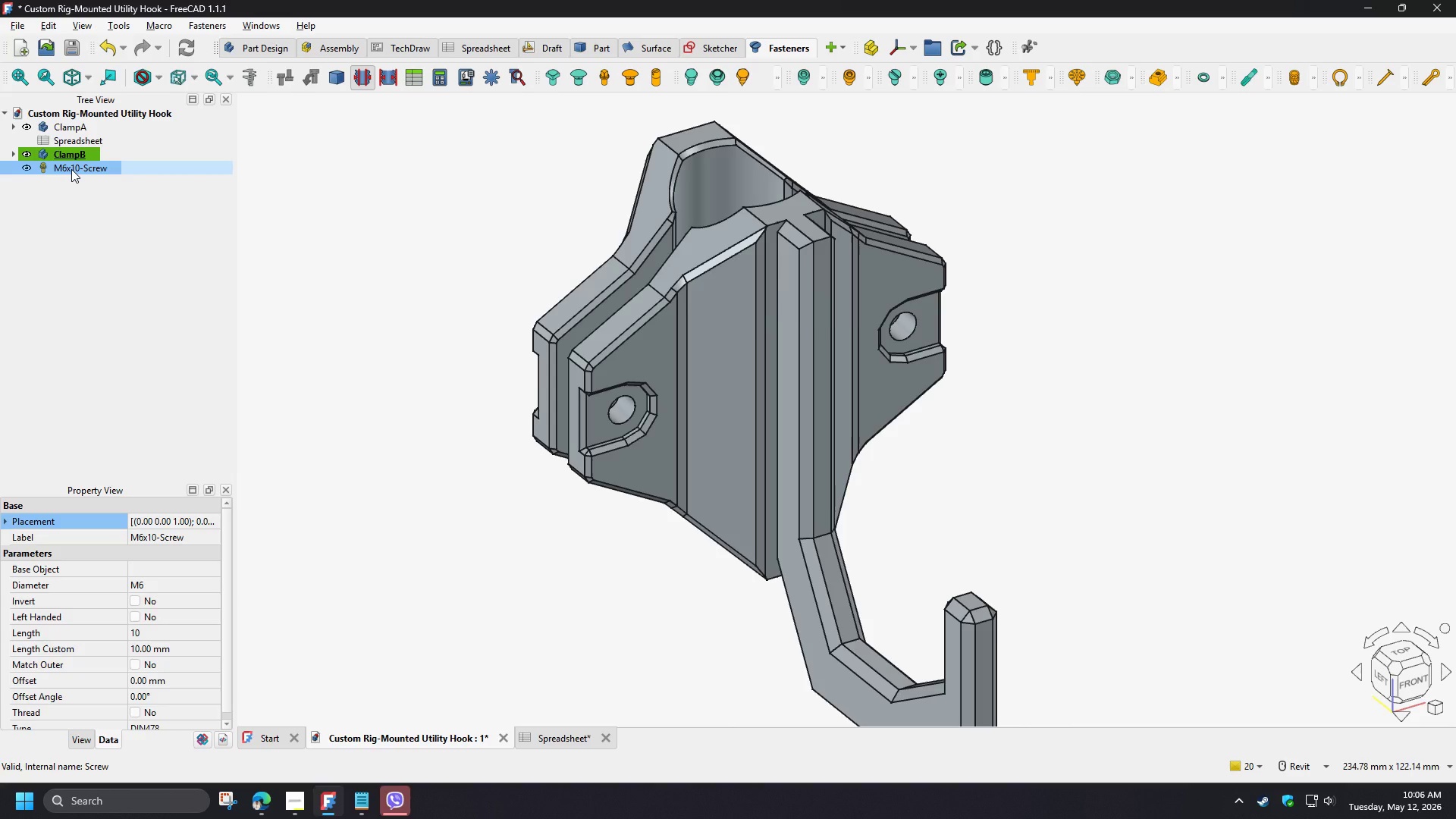 
double_click([71, 169])
 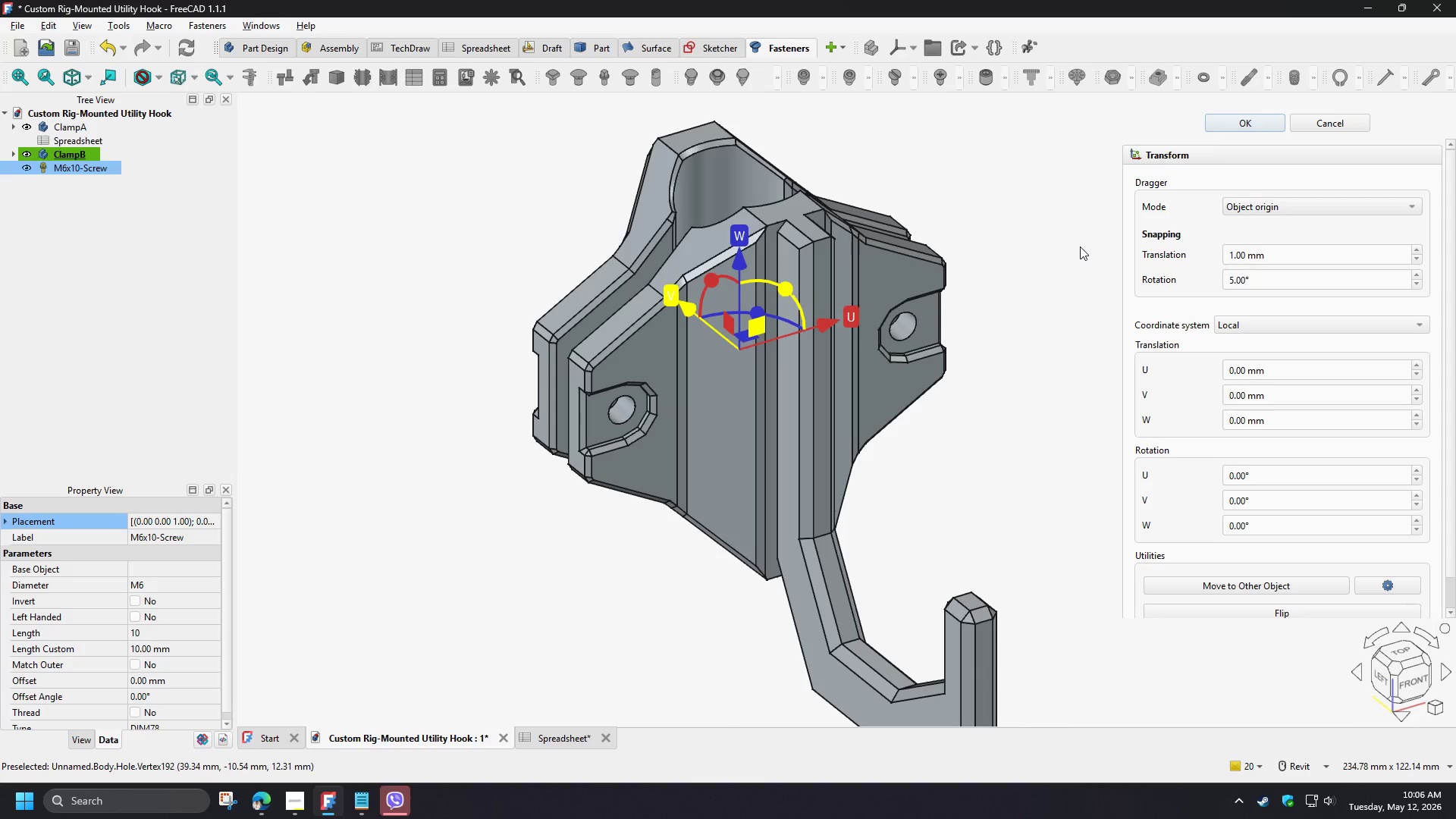 
left_click([1310, 127])
 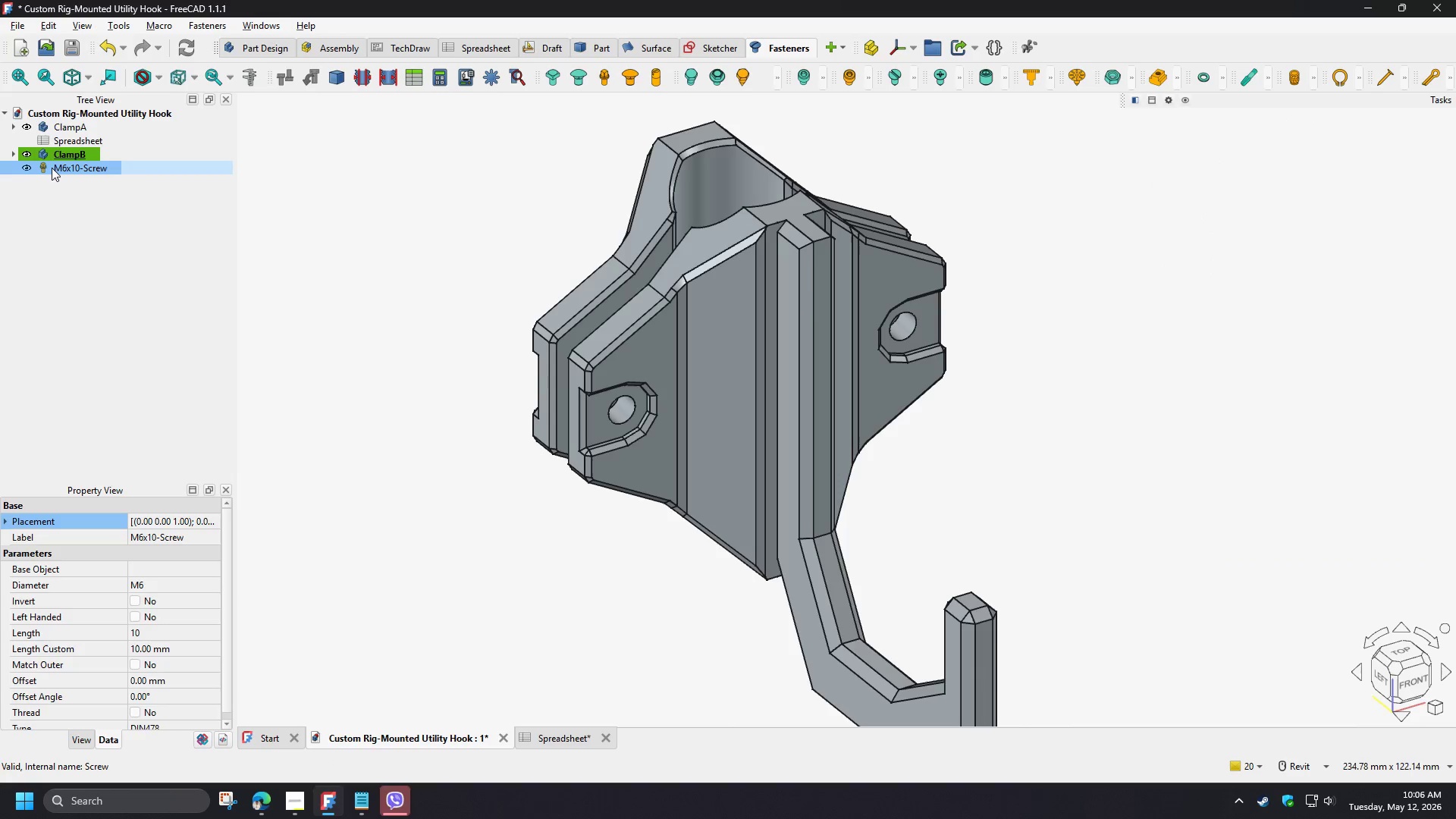 
right_click([53, 167])
 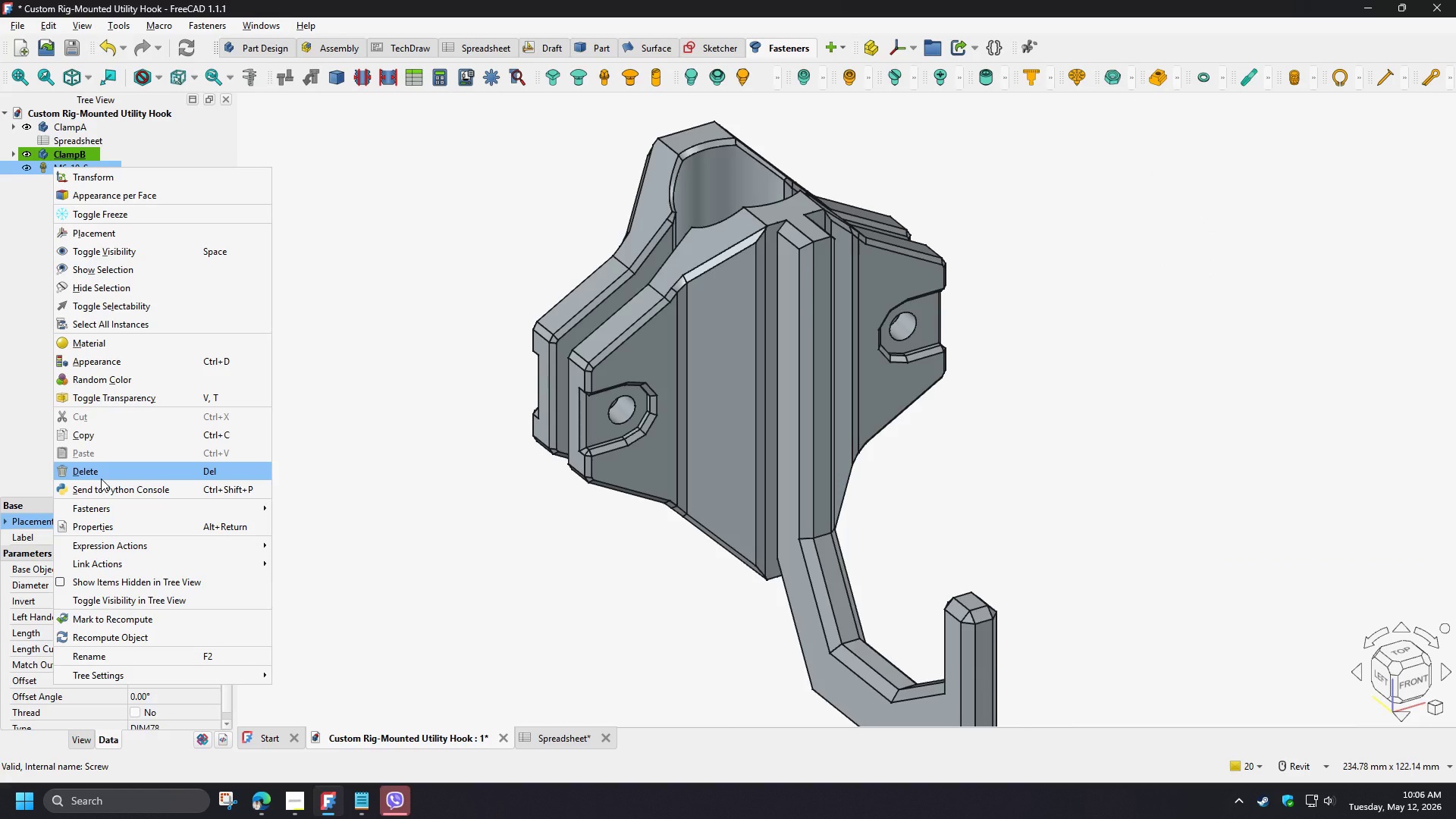 
left_click([101, 479])
 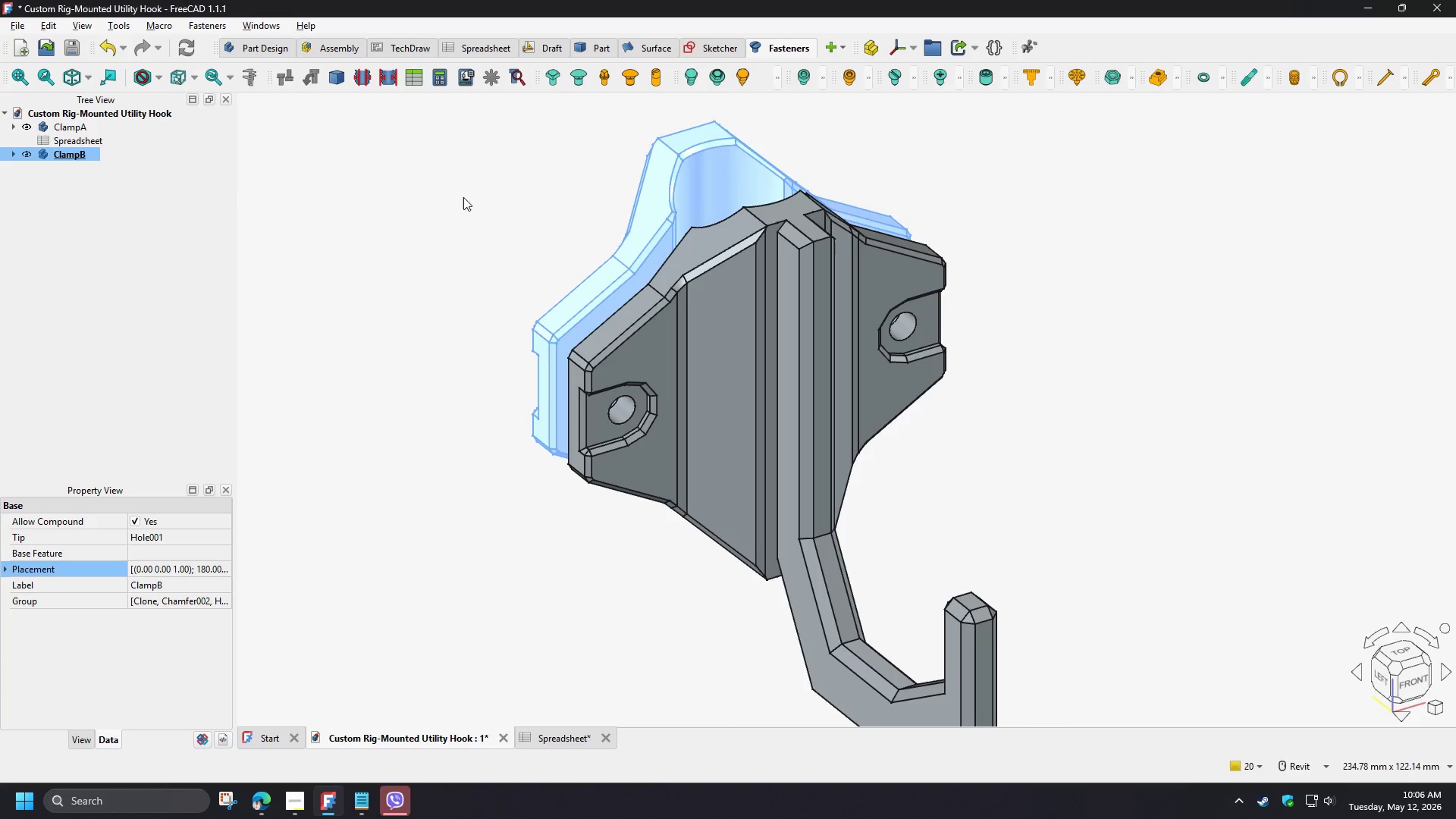 
left_click([474, 190])
 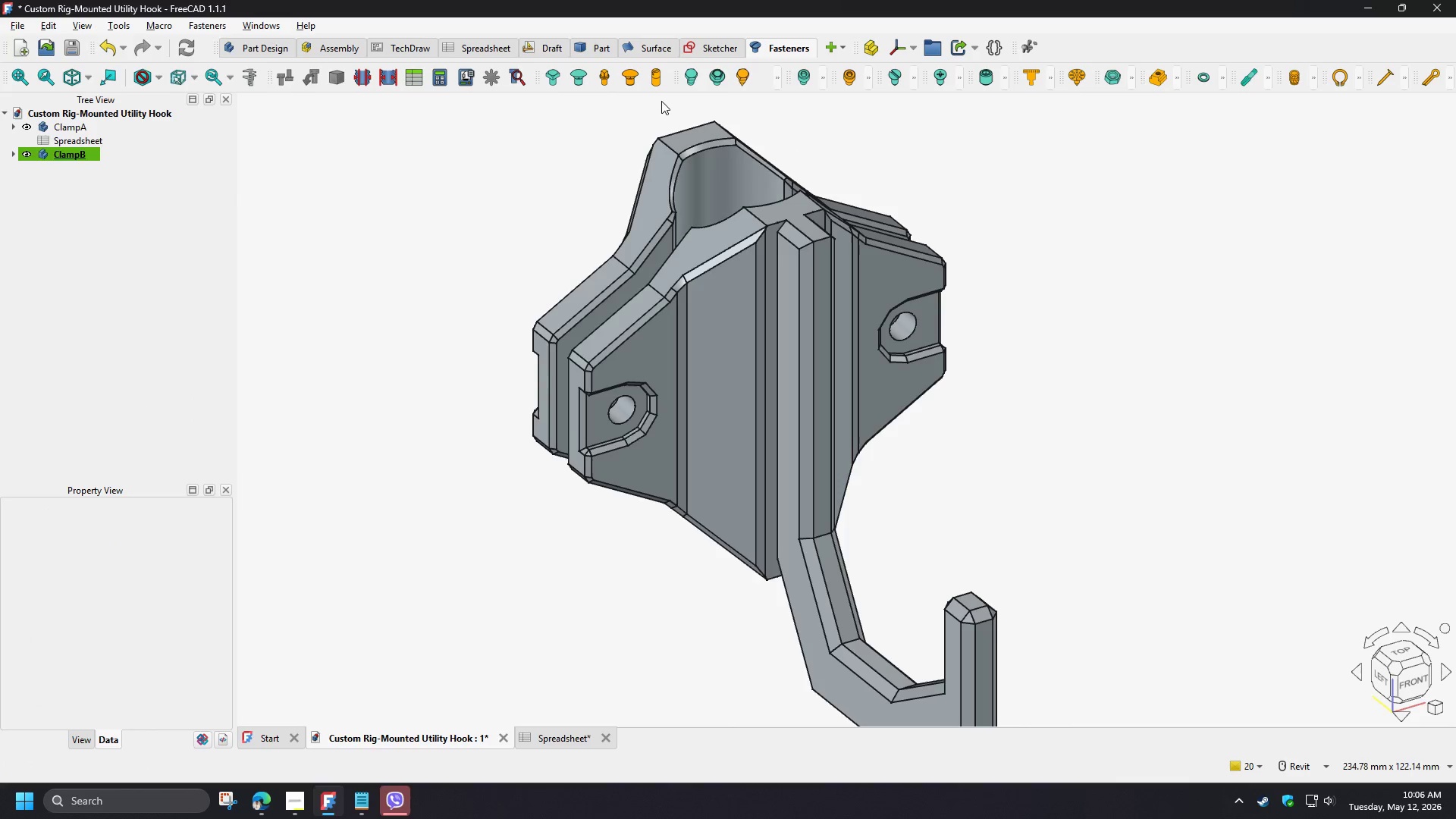 
wait(10.34)
 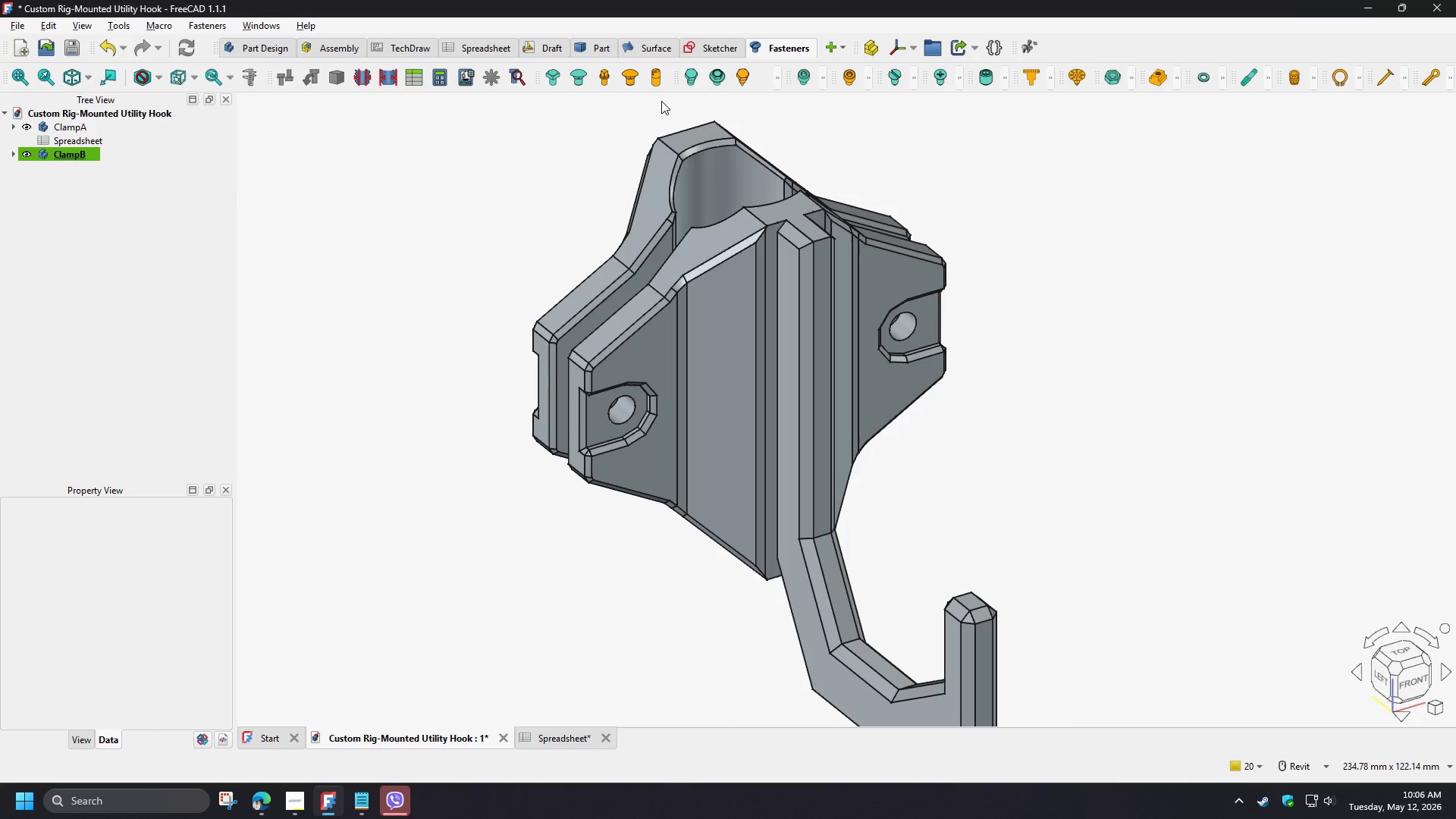 
left_click_drag(start_coordinate=[788, 83], to_coordinate=[20, 103])
 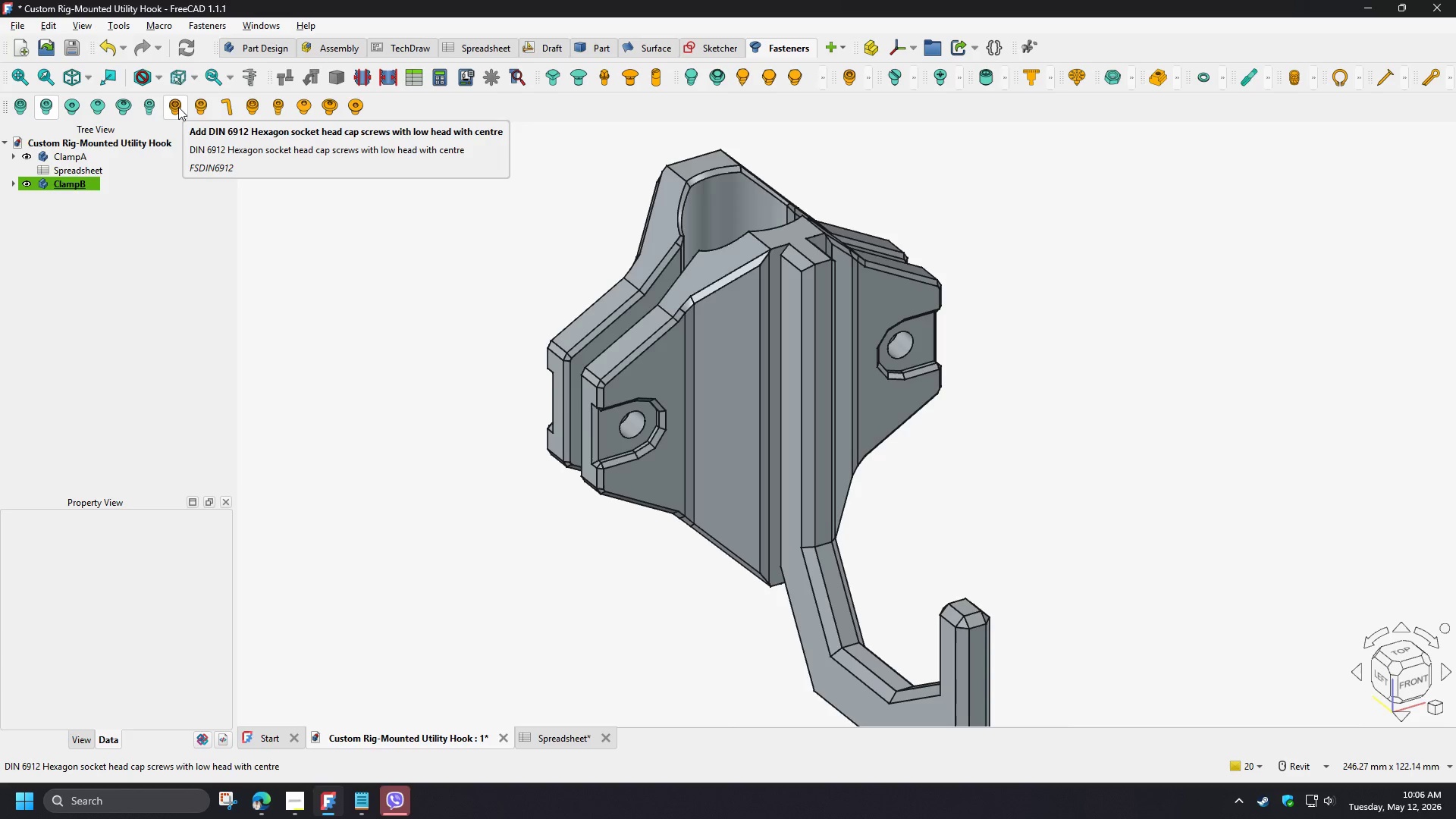 
wait(13.0)
 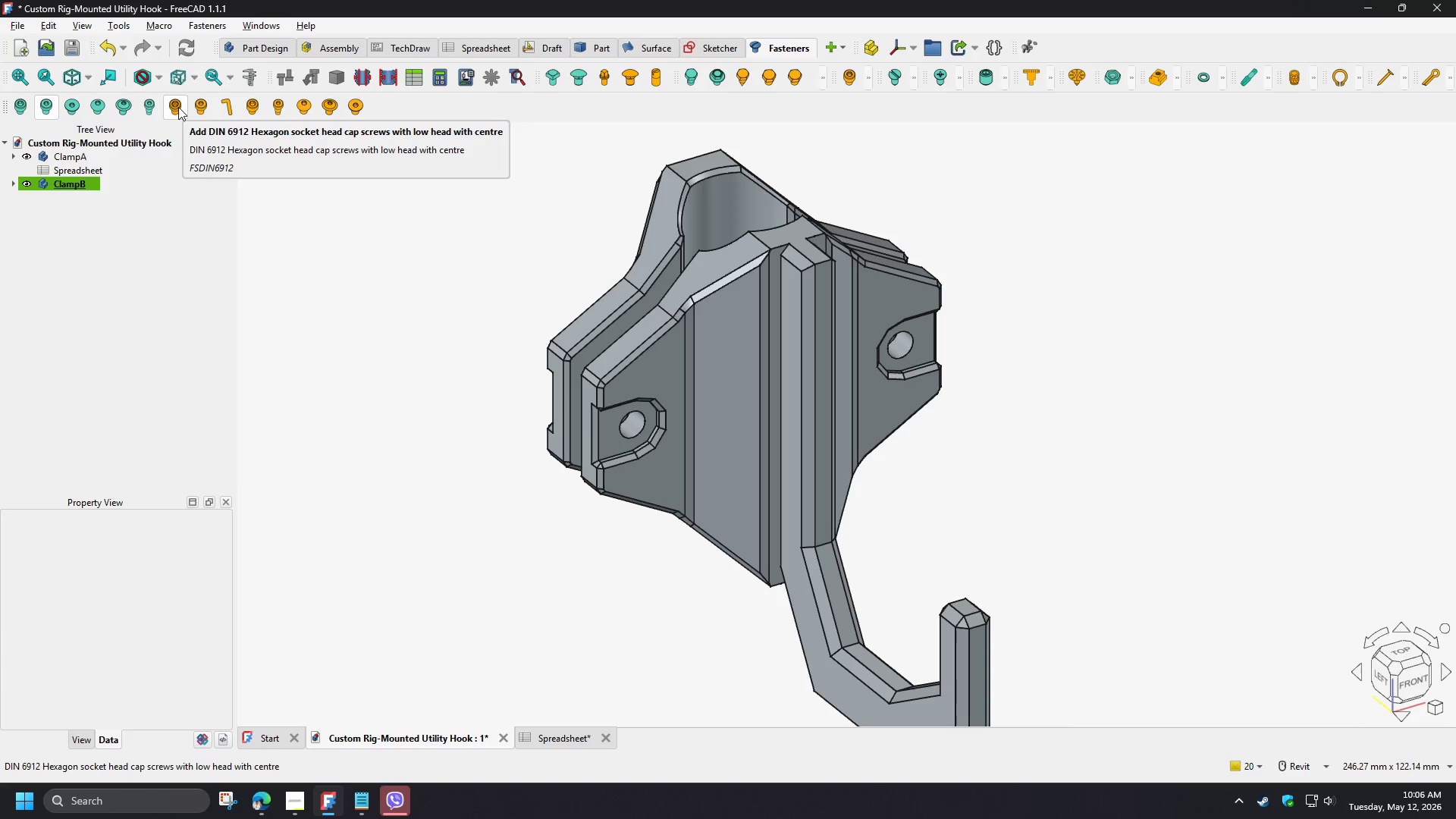 
left_click([293, 808])